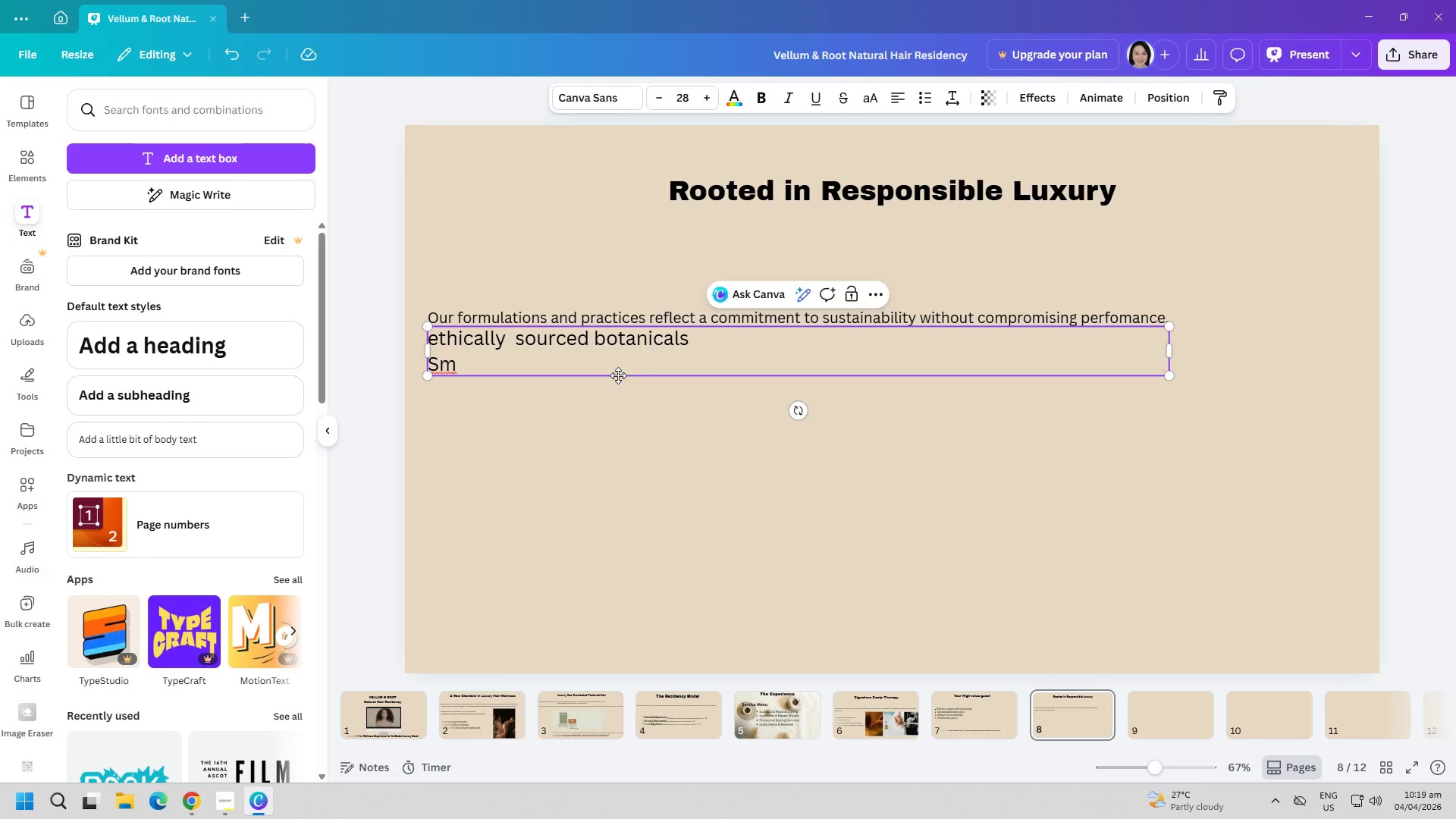 
key(Shift+ShiftRight)
 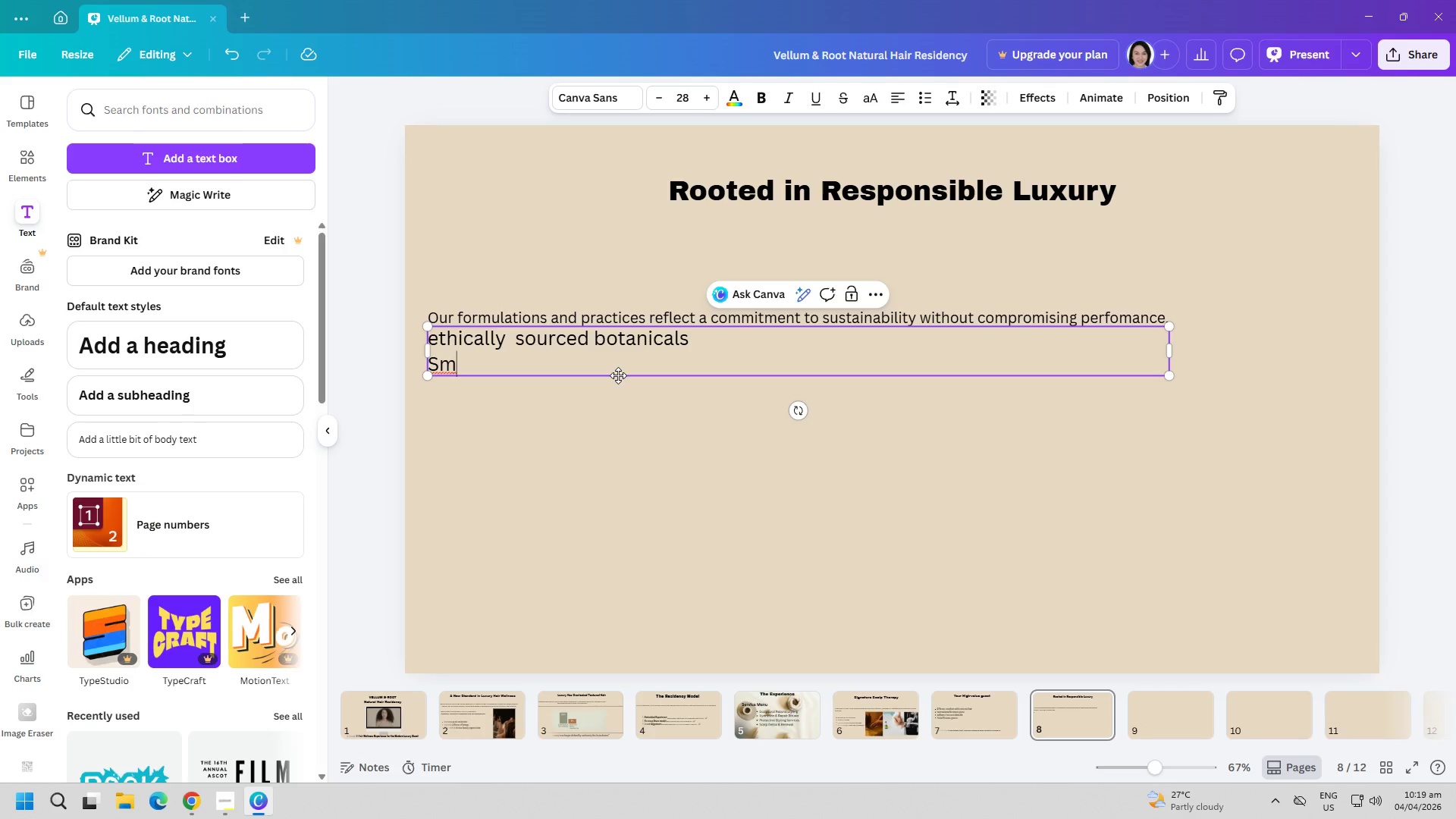 
key(ArrowUp)
 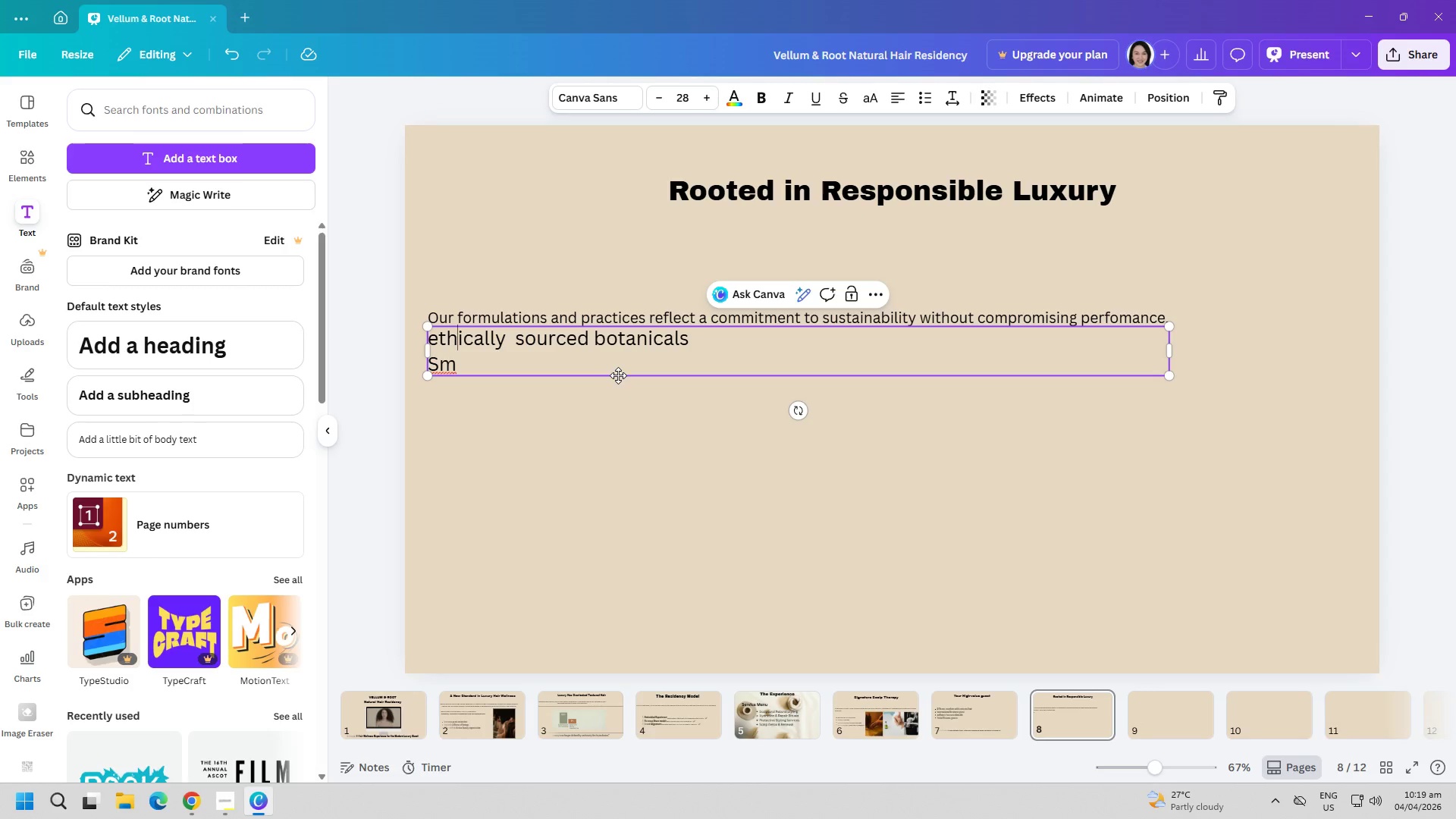 
key(ArrowLeft)
 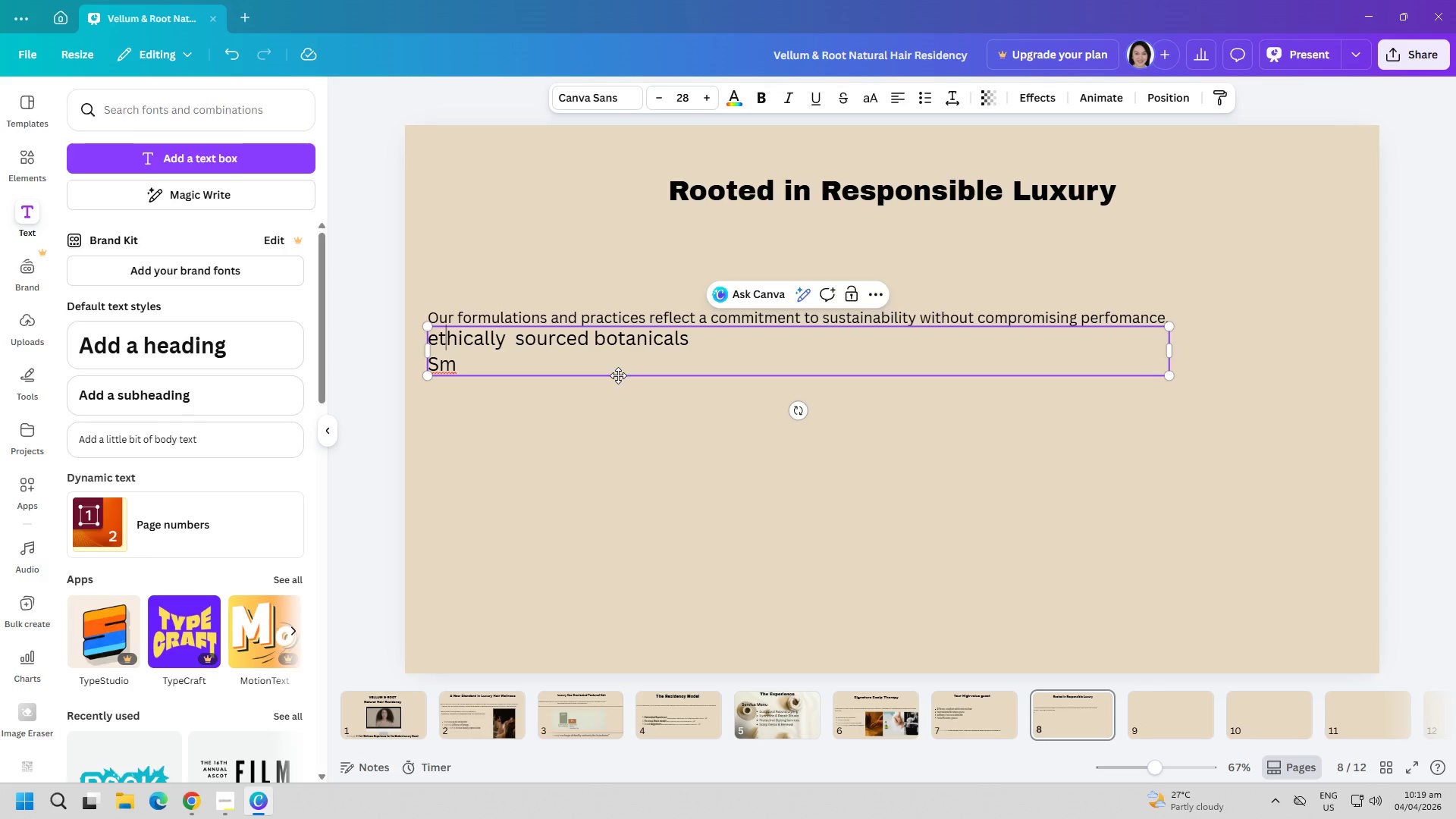 
key(ArrowLeft)
 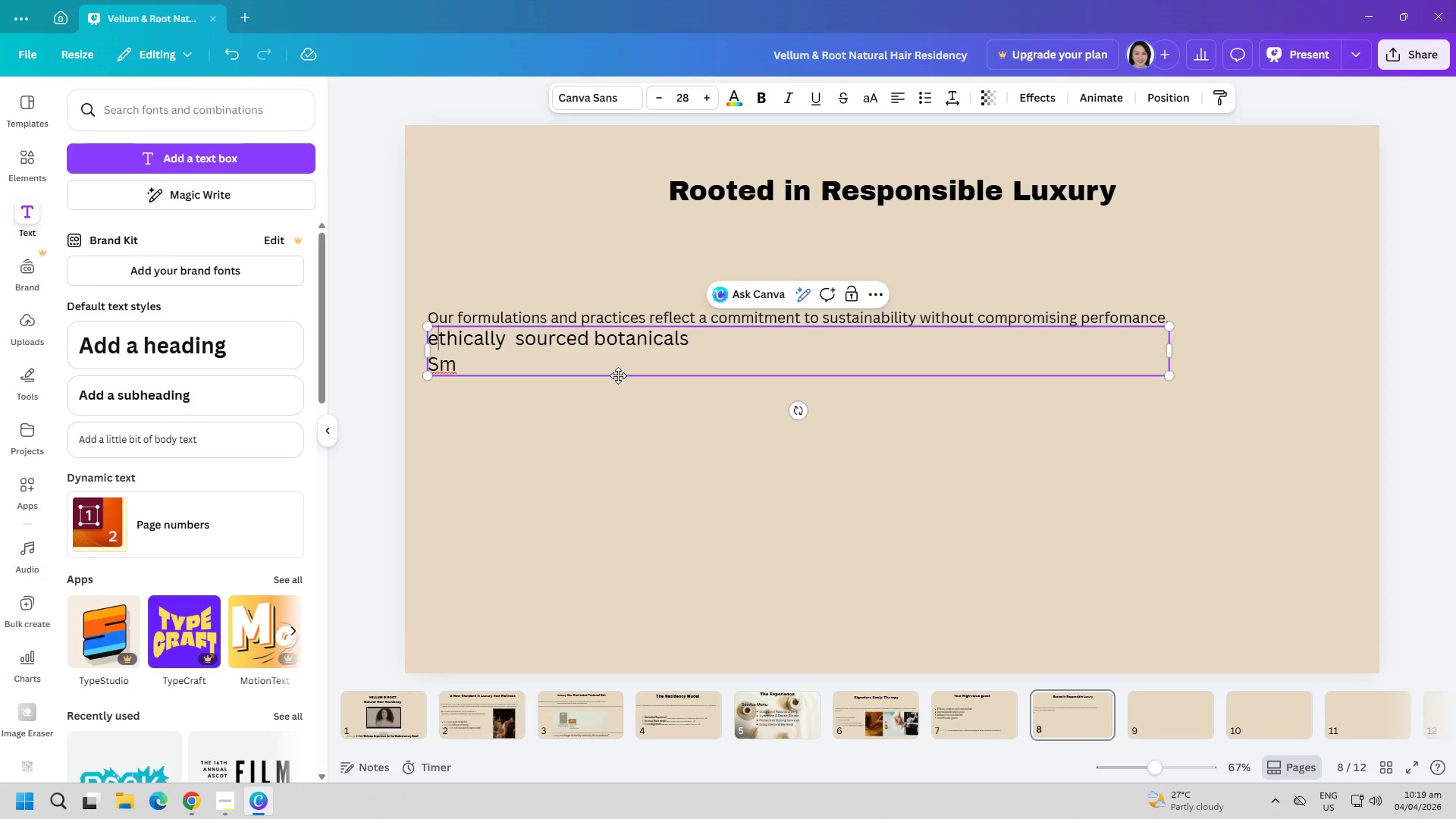 
key(Backspace)
 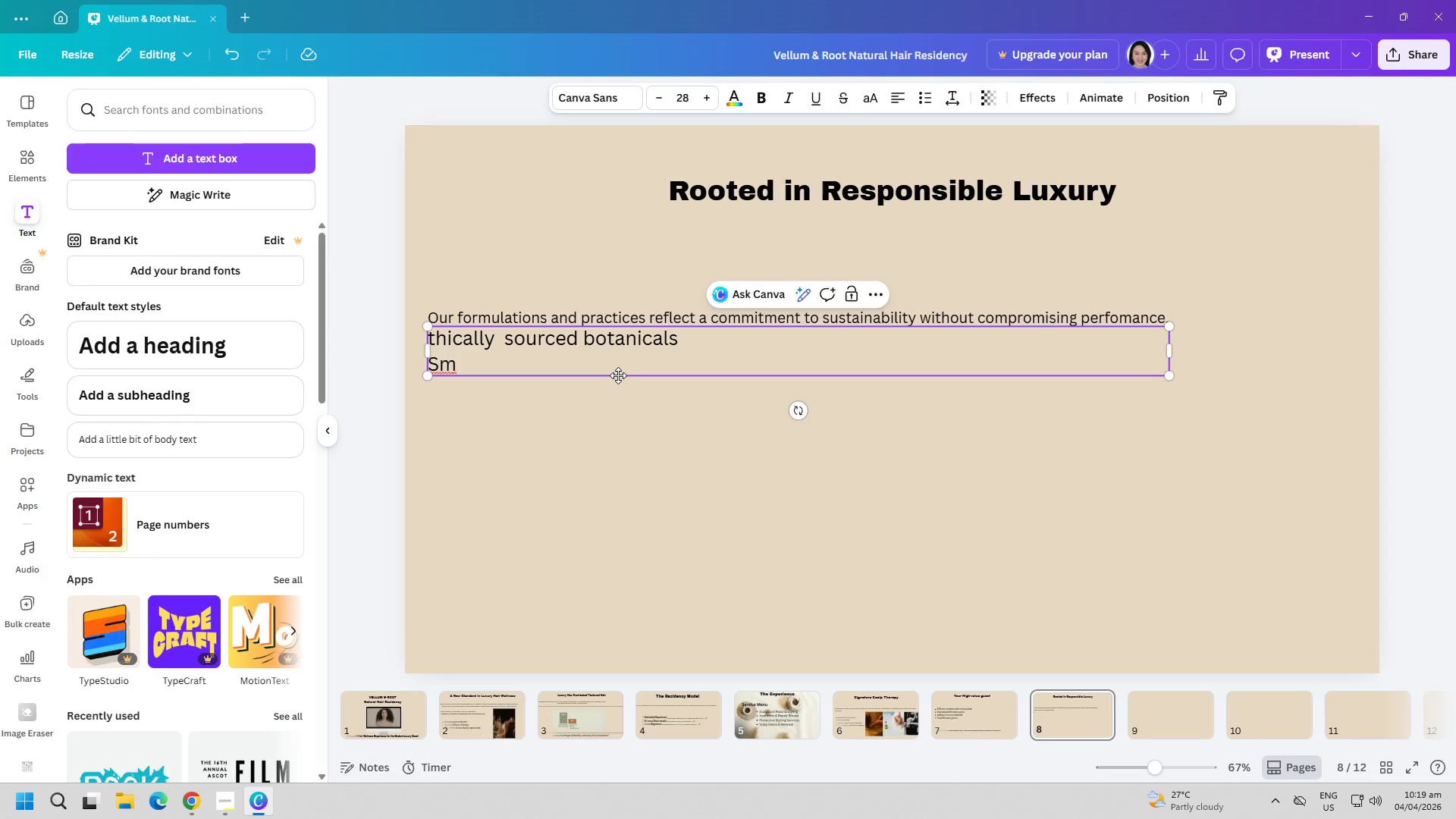 
key(CapsLock)
 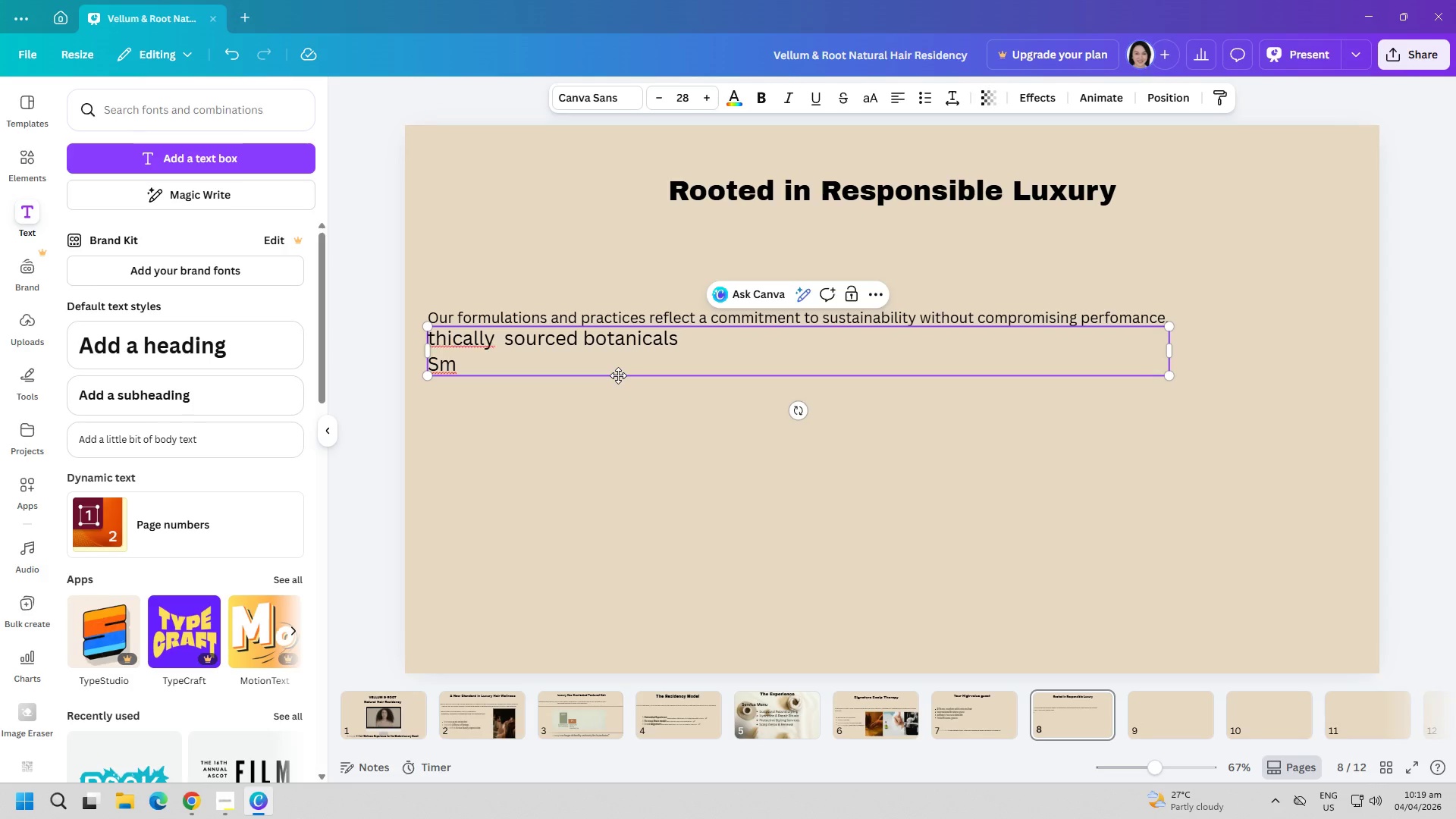 
key(CapsLock)
 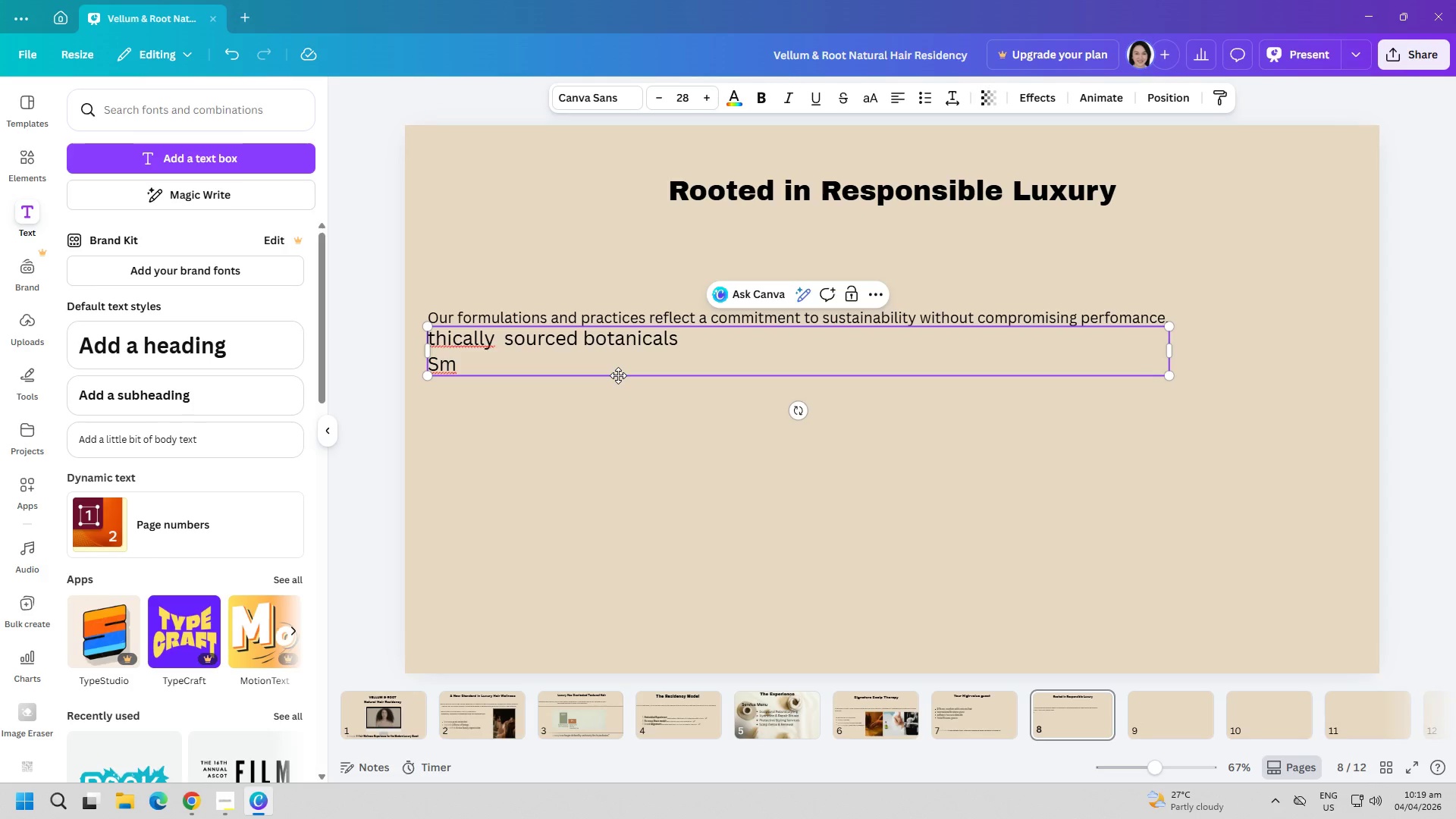 
key(R)
 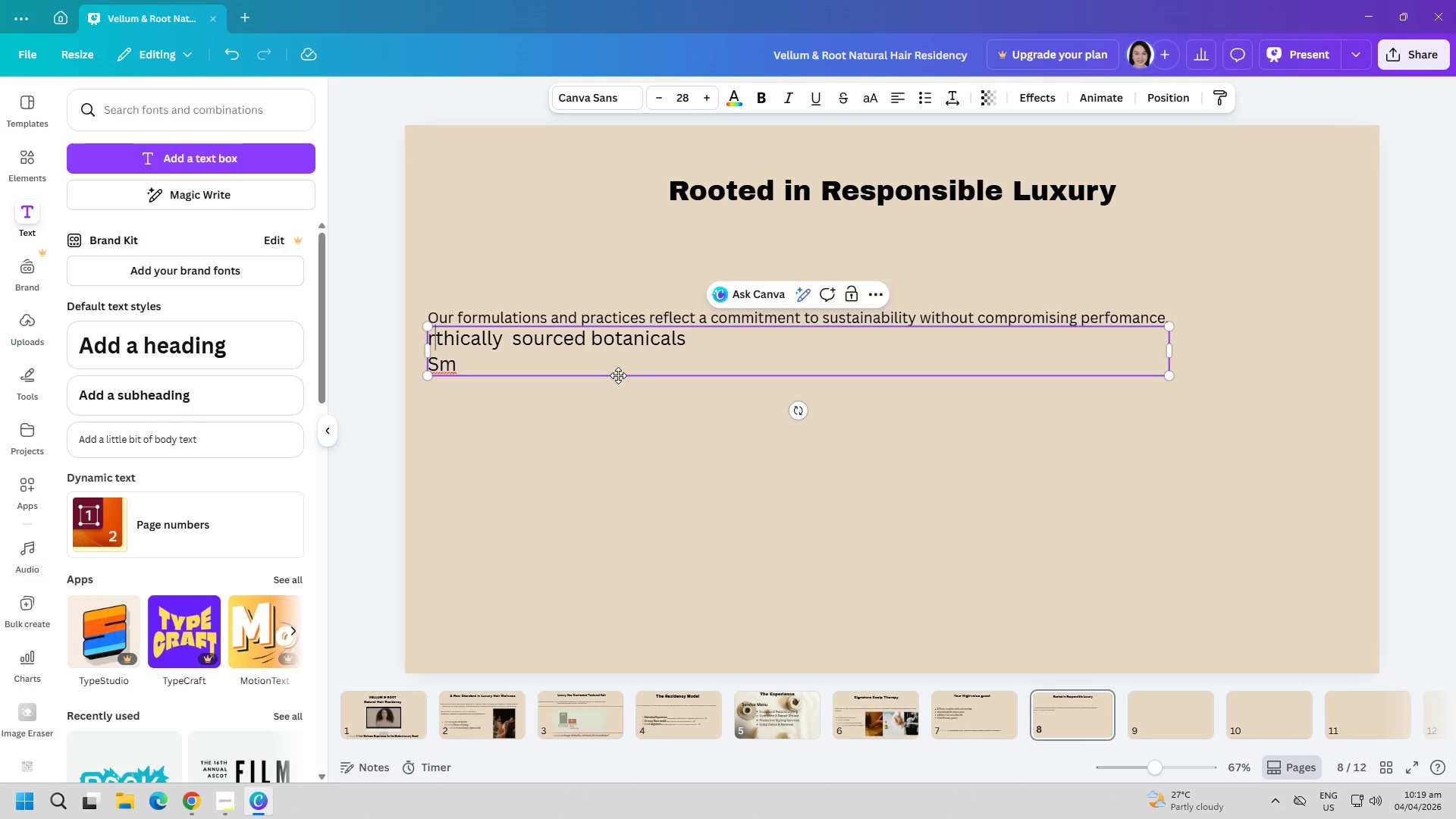 
key(Backspace)
 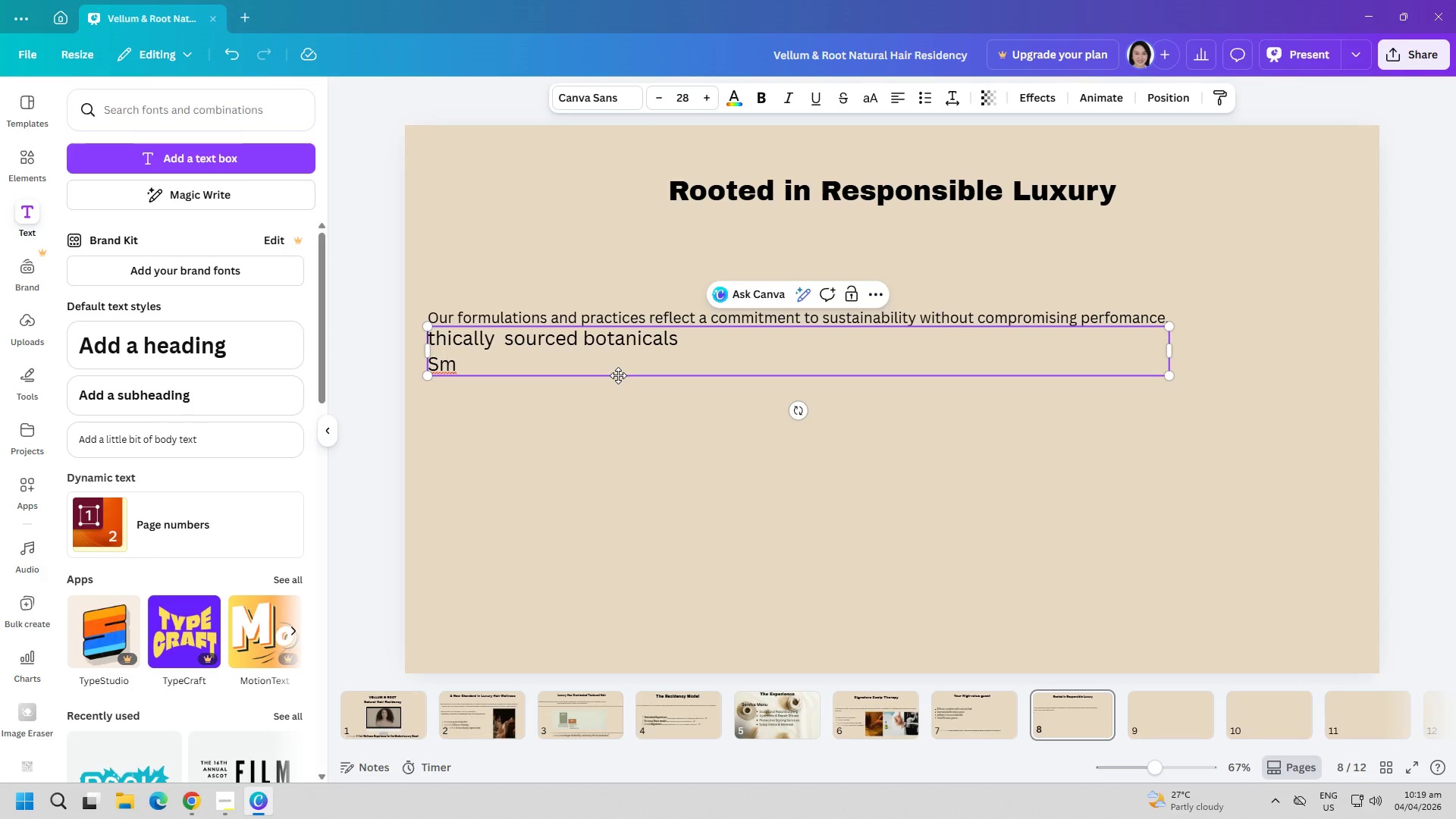 
key(CapsLock)
 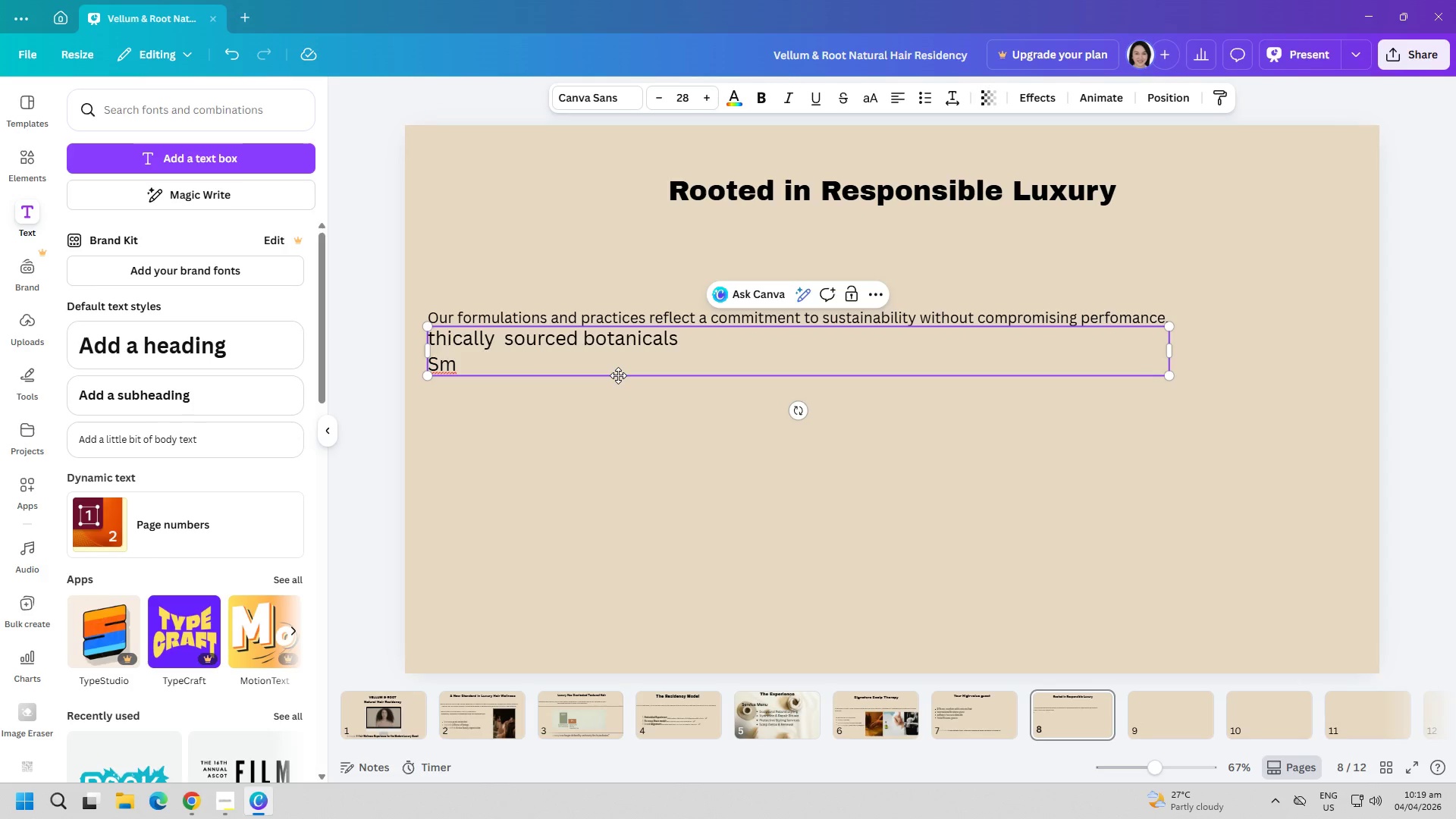 
key(E)
 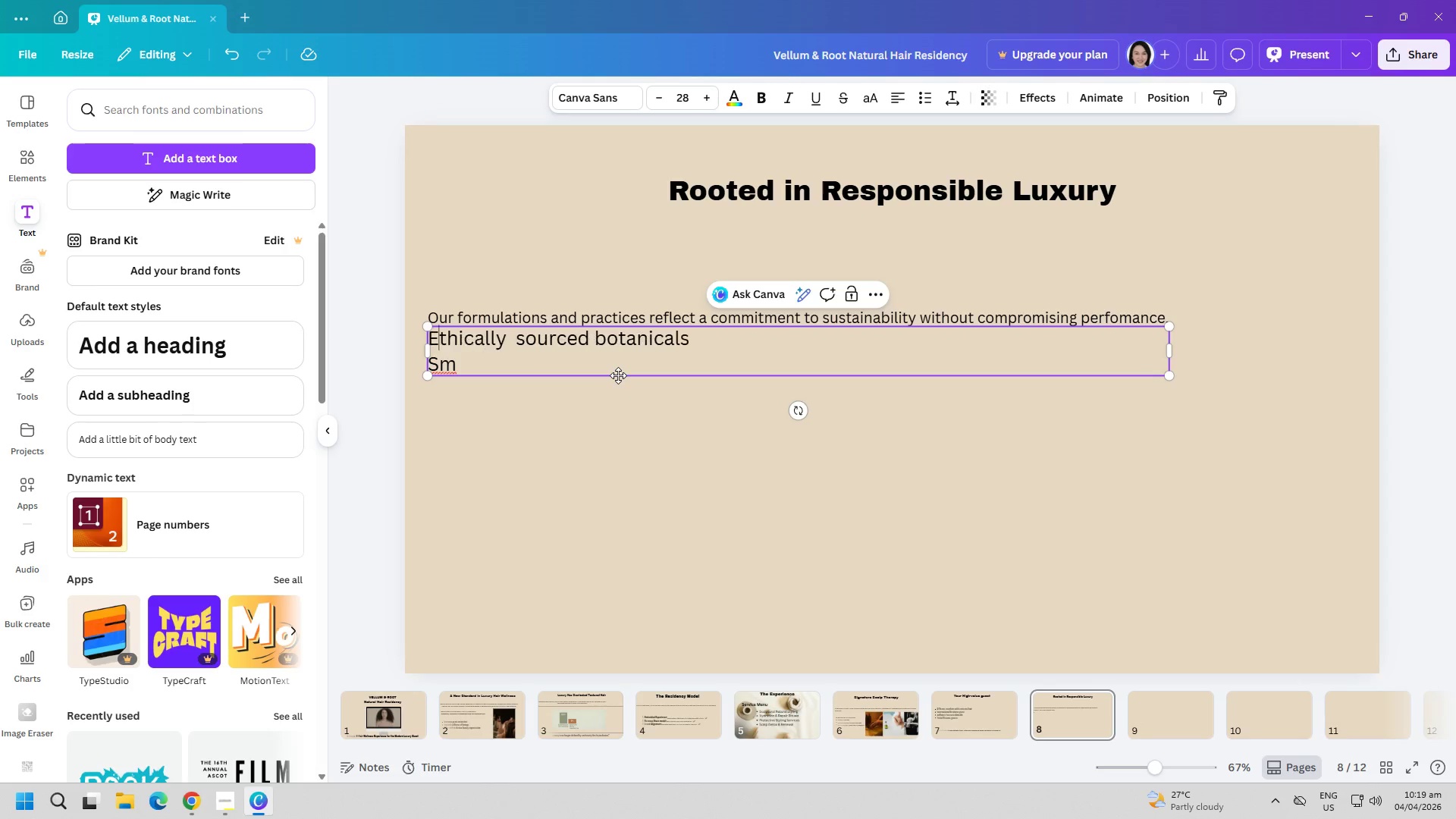 
key(CapsLock)
 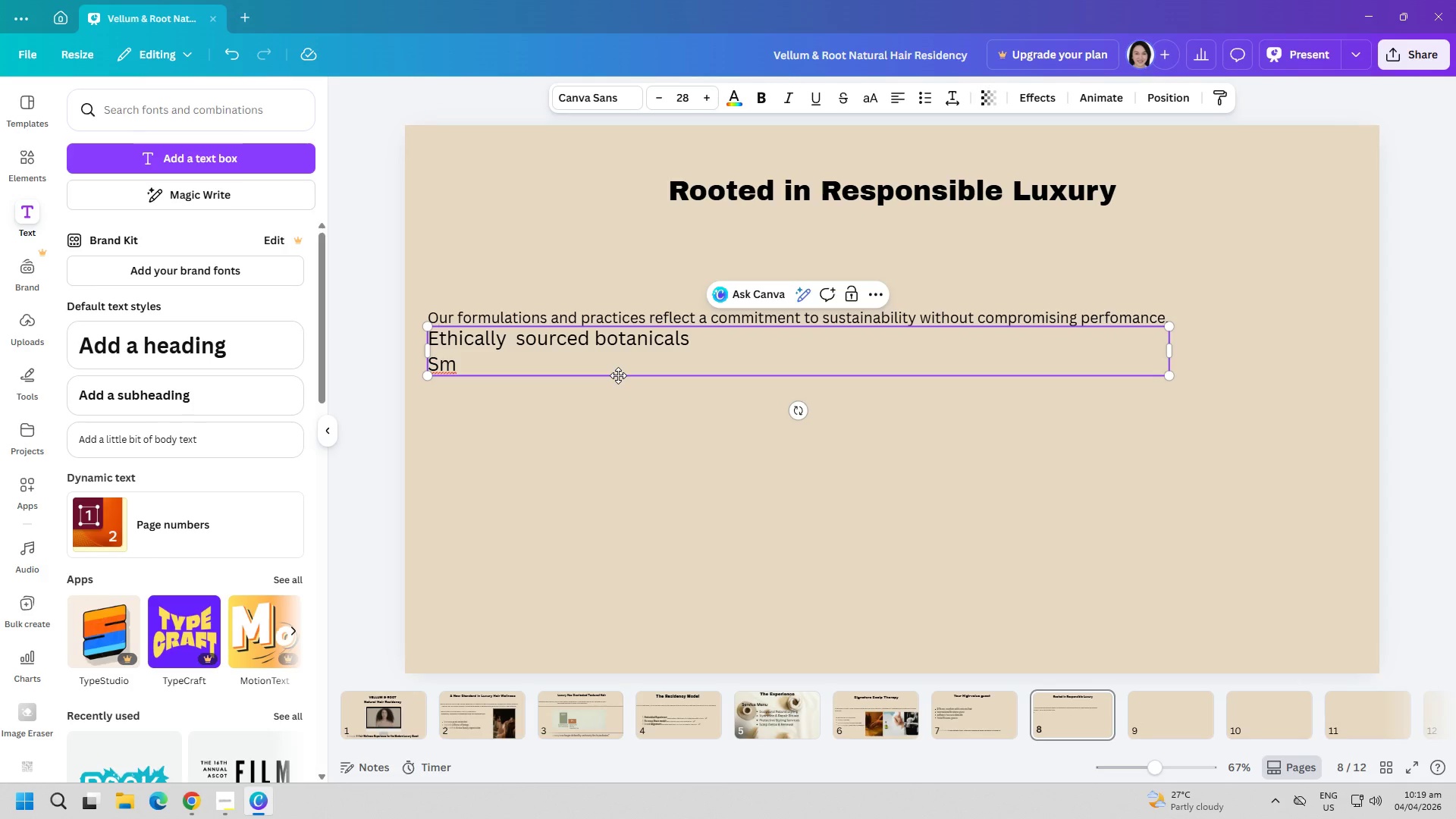 
key(Shift+ShiftRight)
 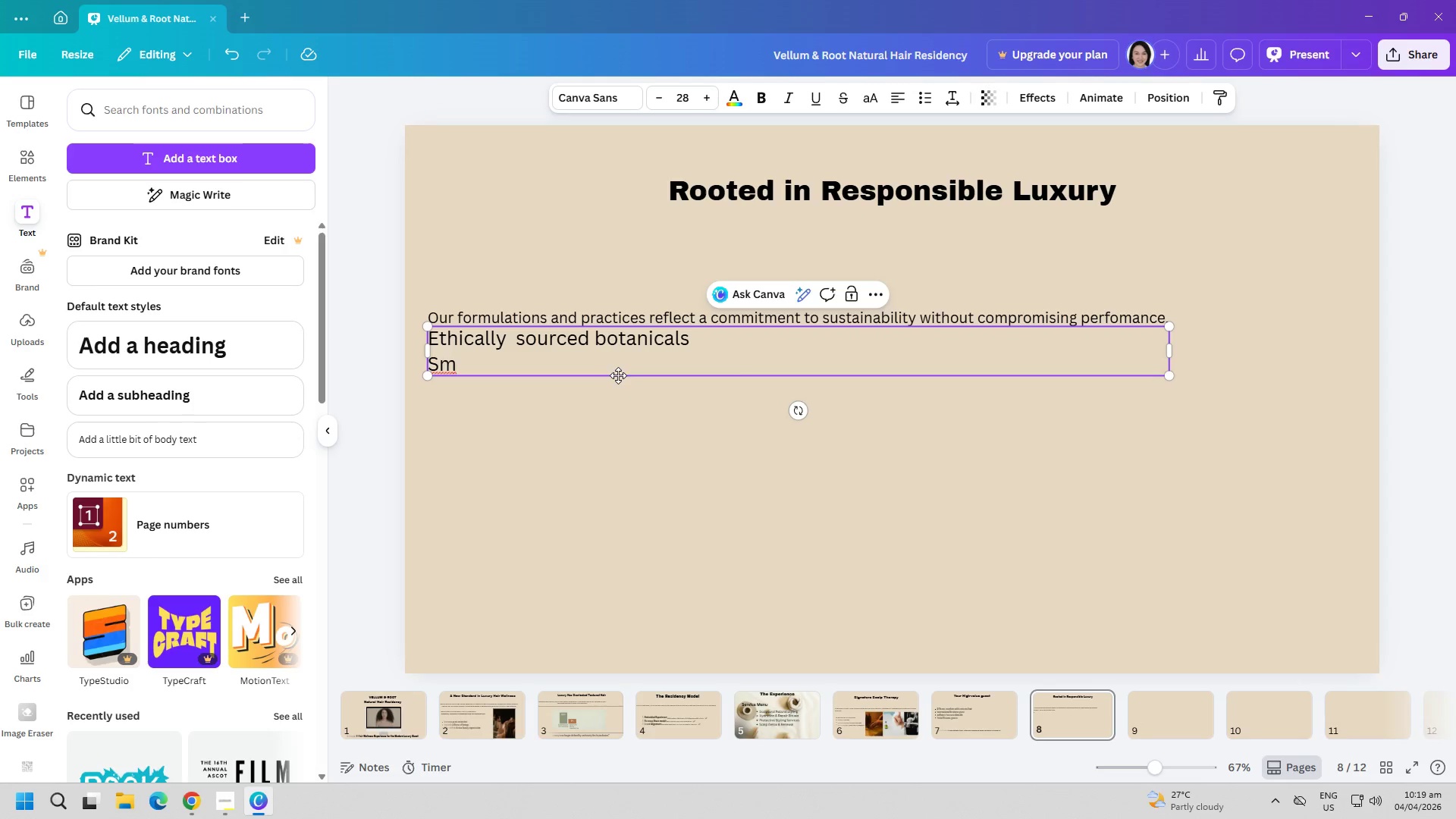 
key(ArrowLeft)
 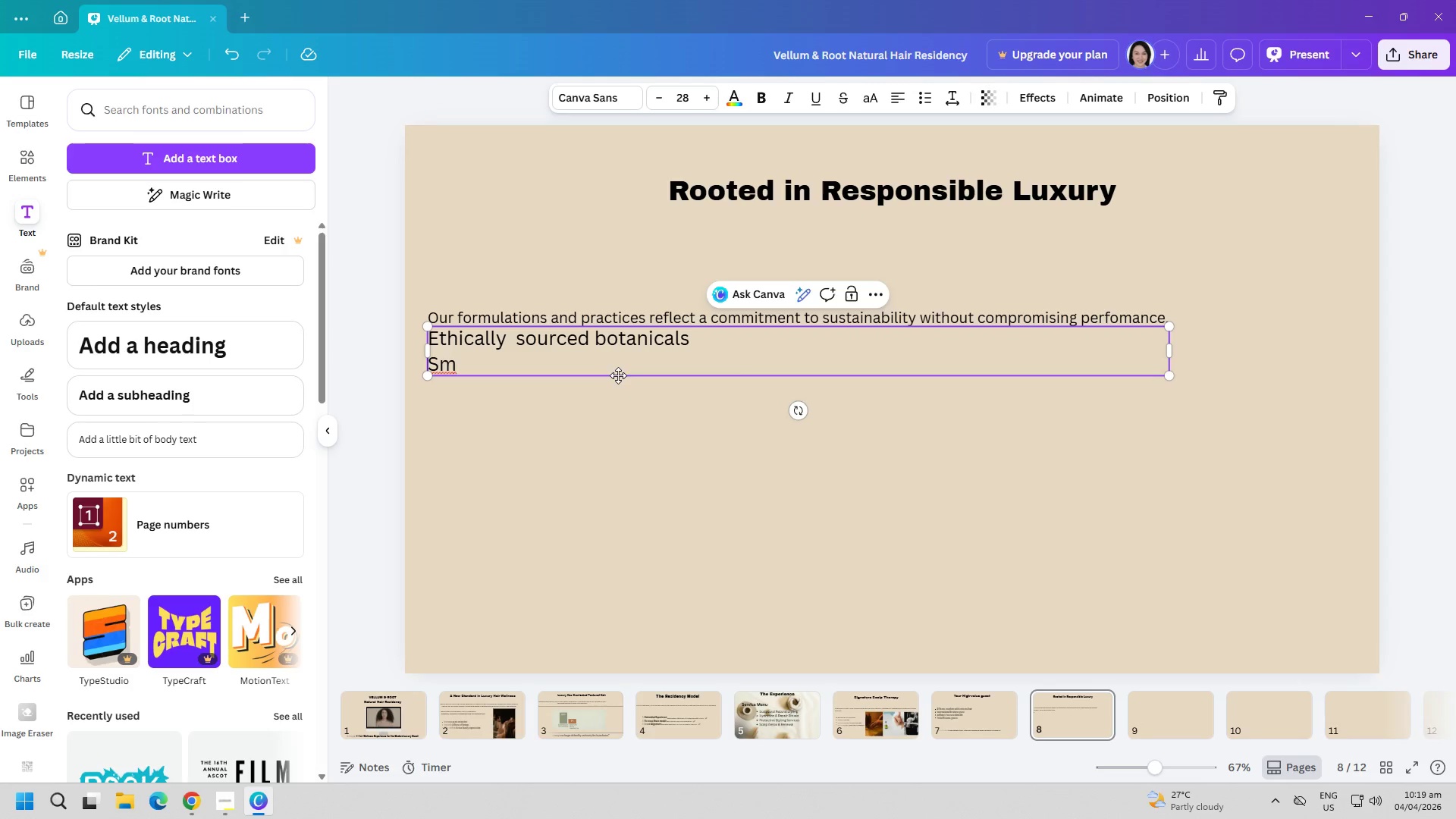 
key(ArrowDown)
 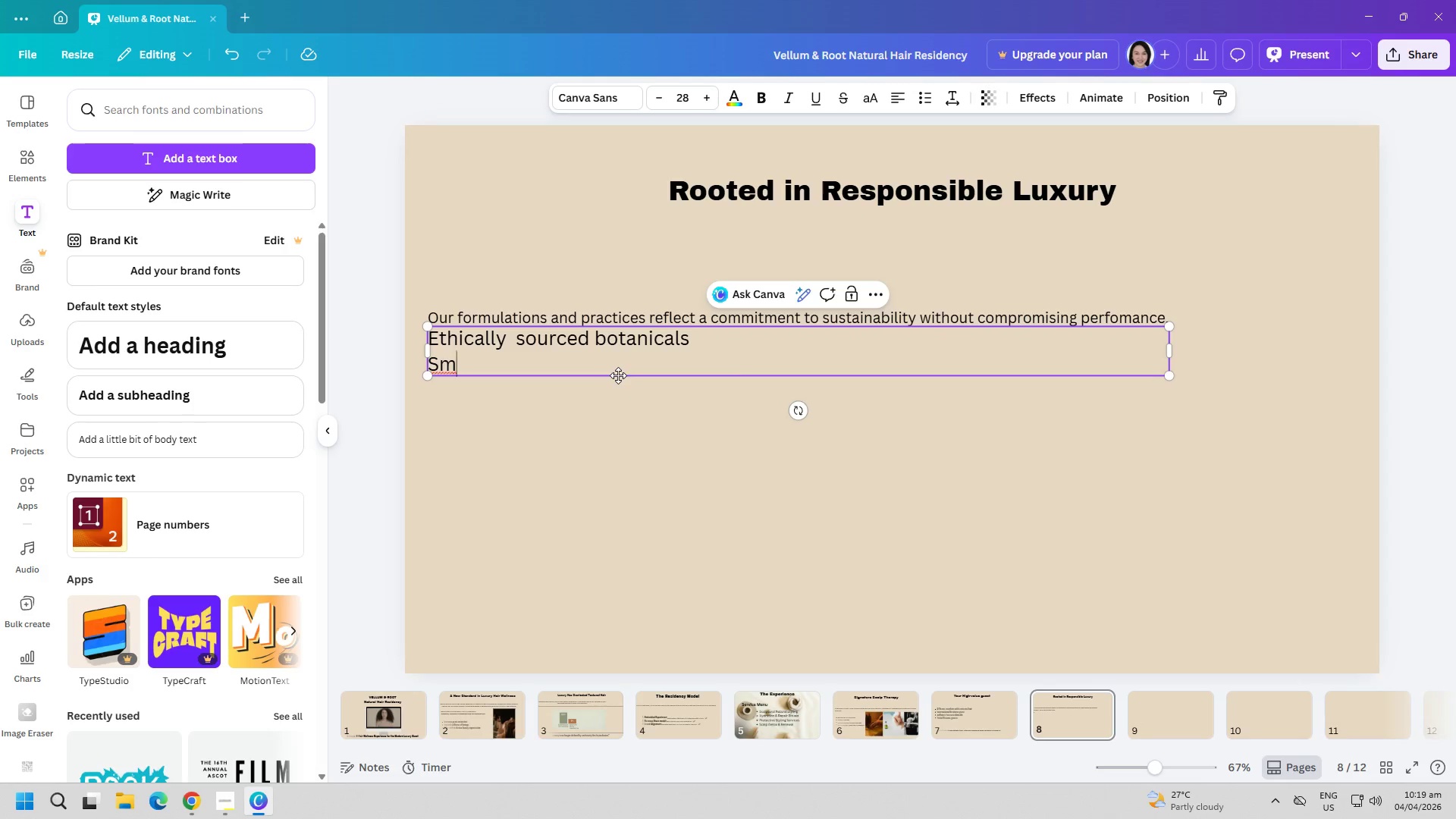 
key(ArrowDown)
 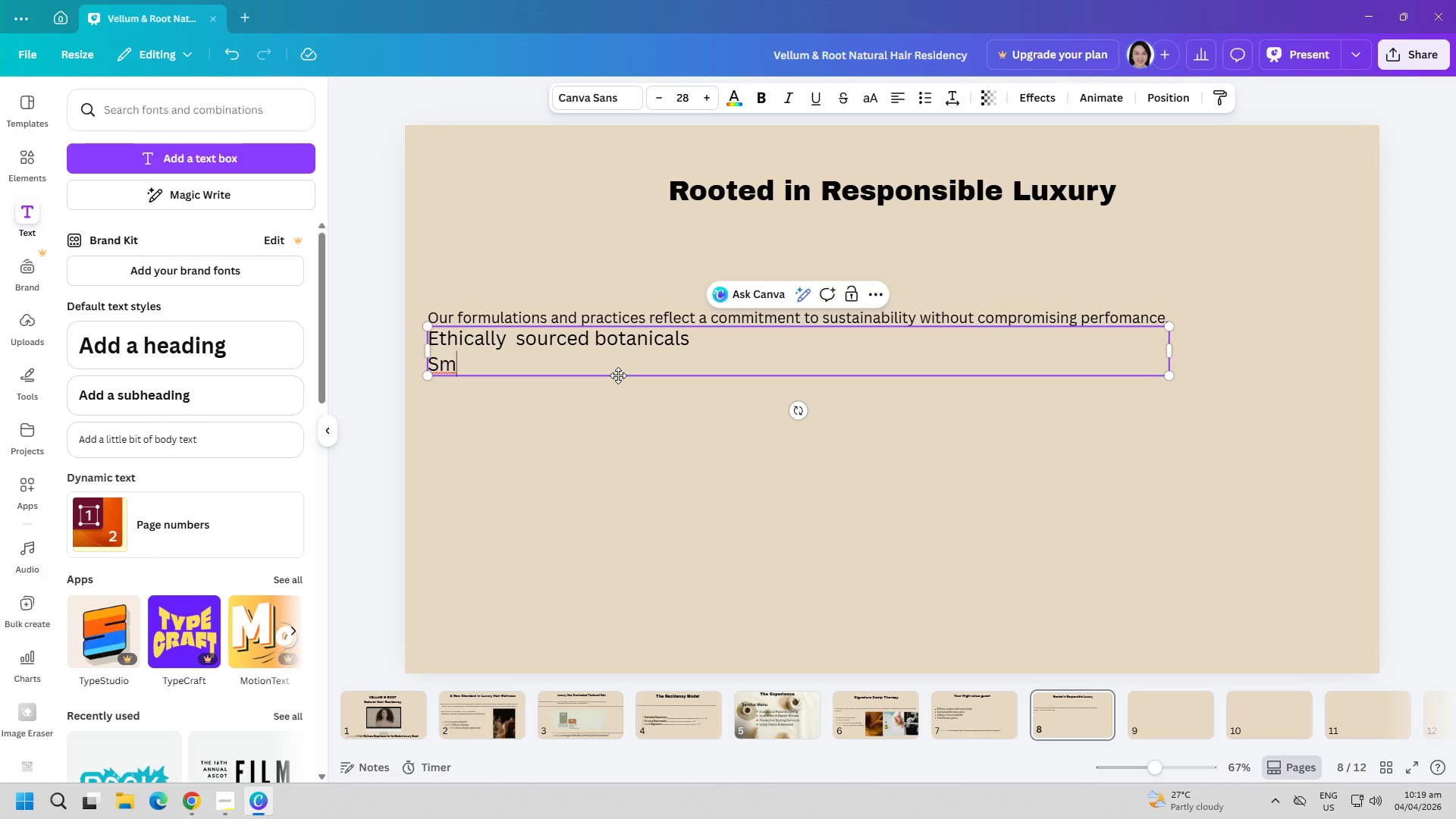 
key(ArrowRight)
 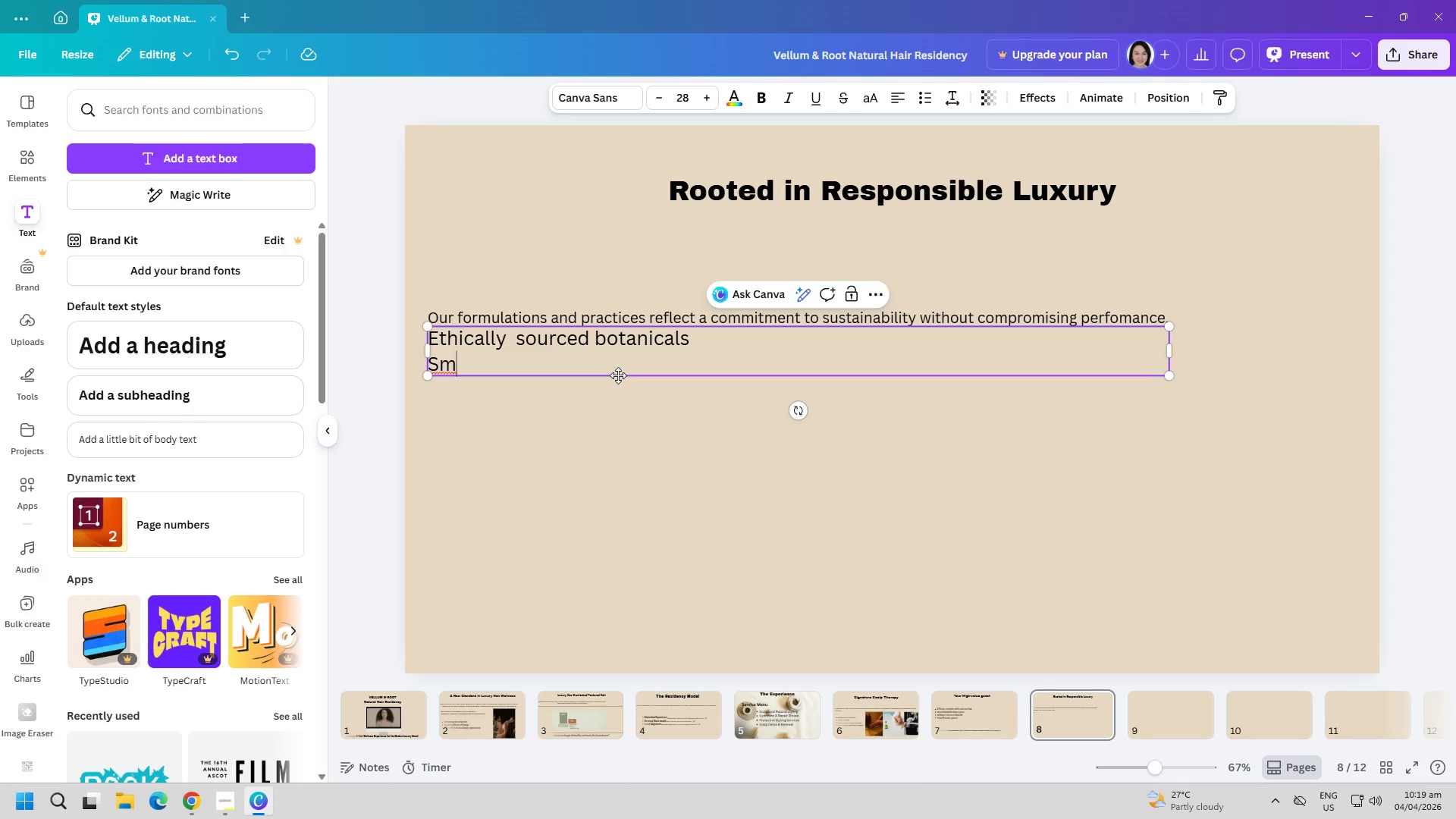 
type(all=-)
key(Backspace)
type(batch production)
 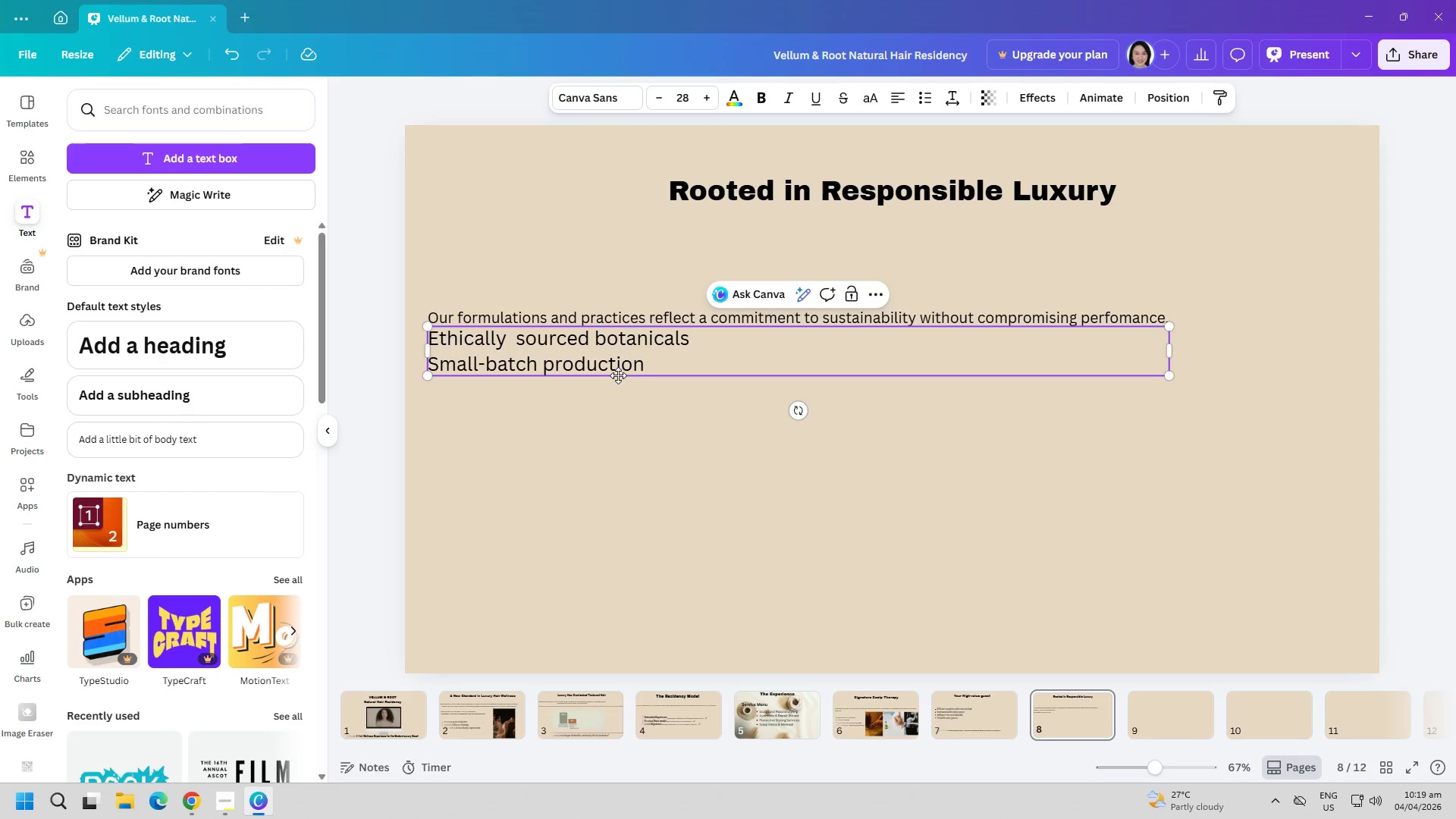 
key(Enter)
 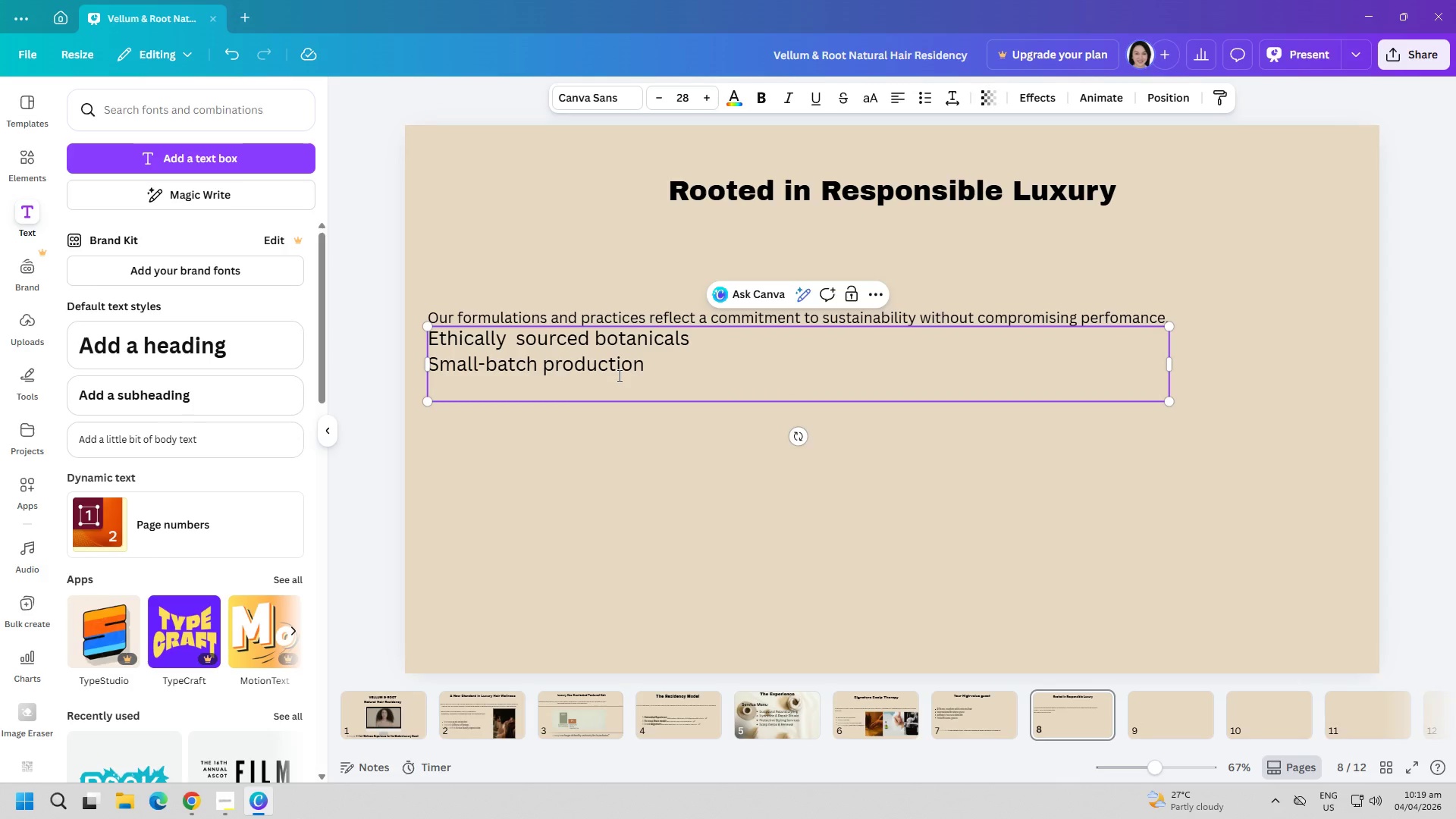 
type(Low-waste packaging)
 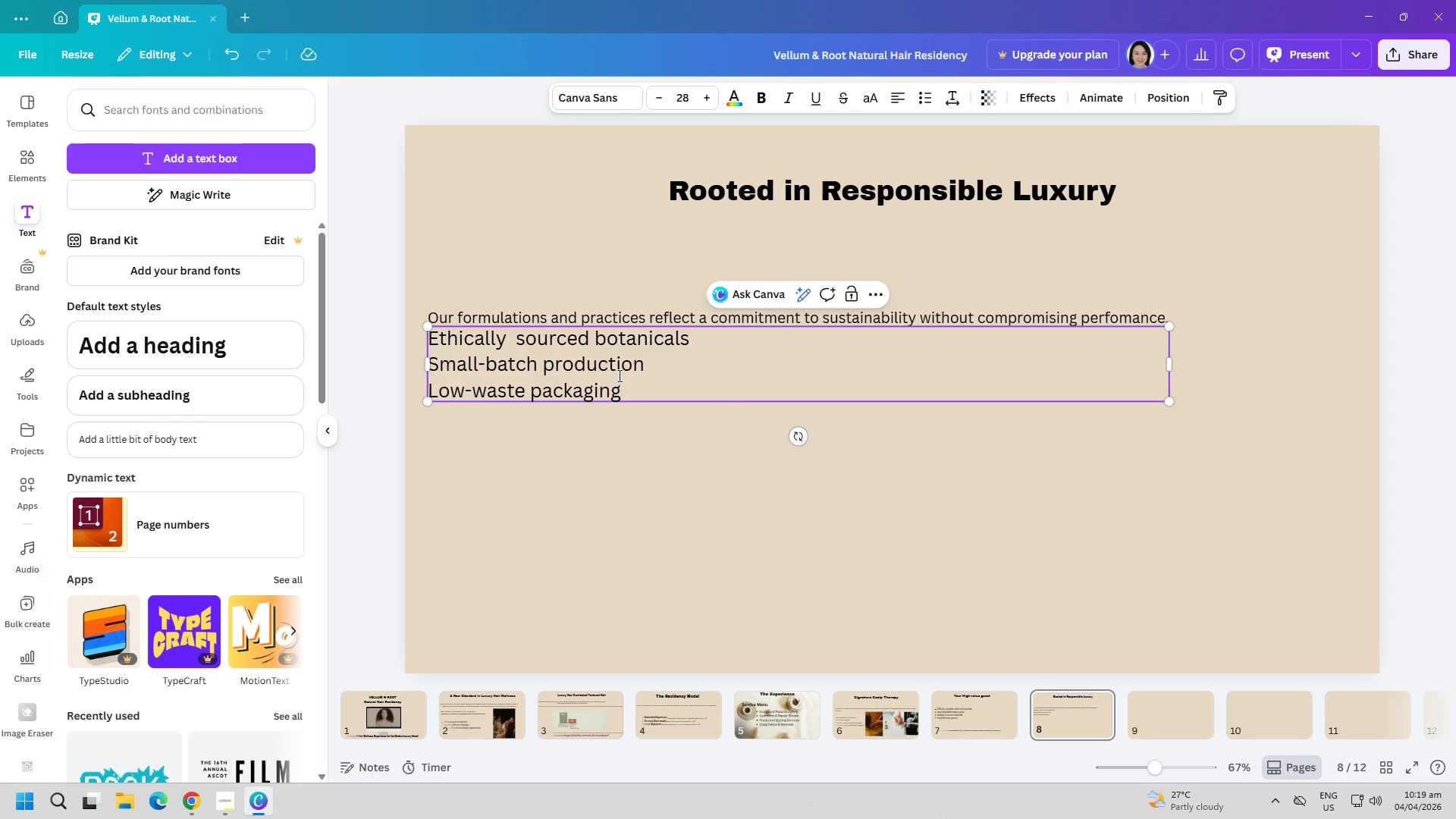 
key(Enter)
 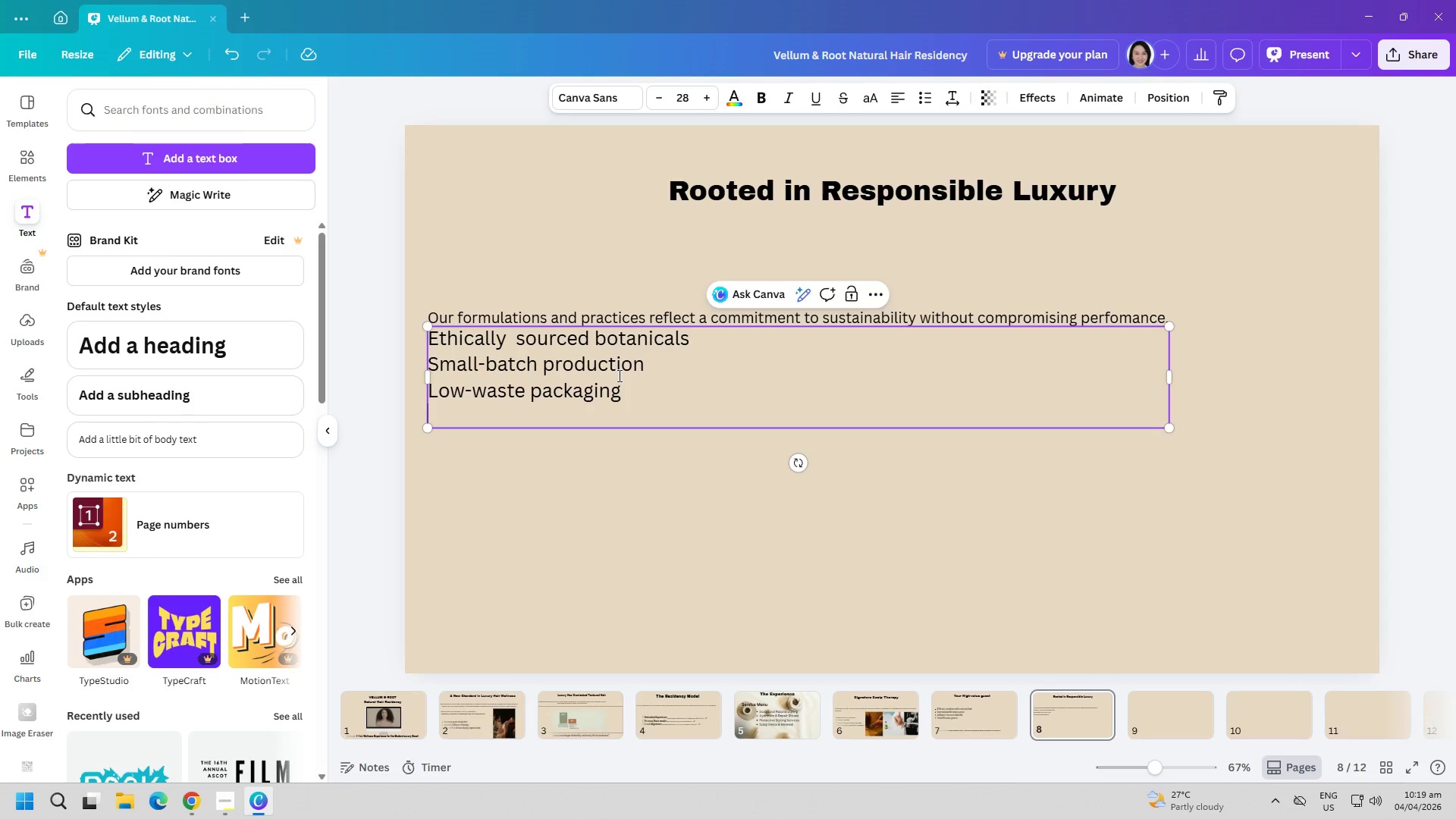 
type(Clean, non )
key(Backspace)
type(-toxic formulations)
 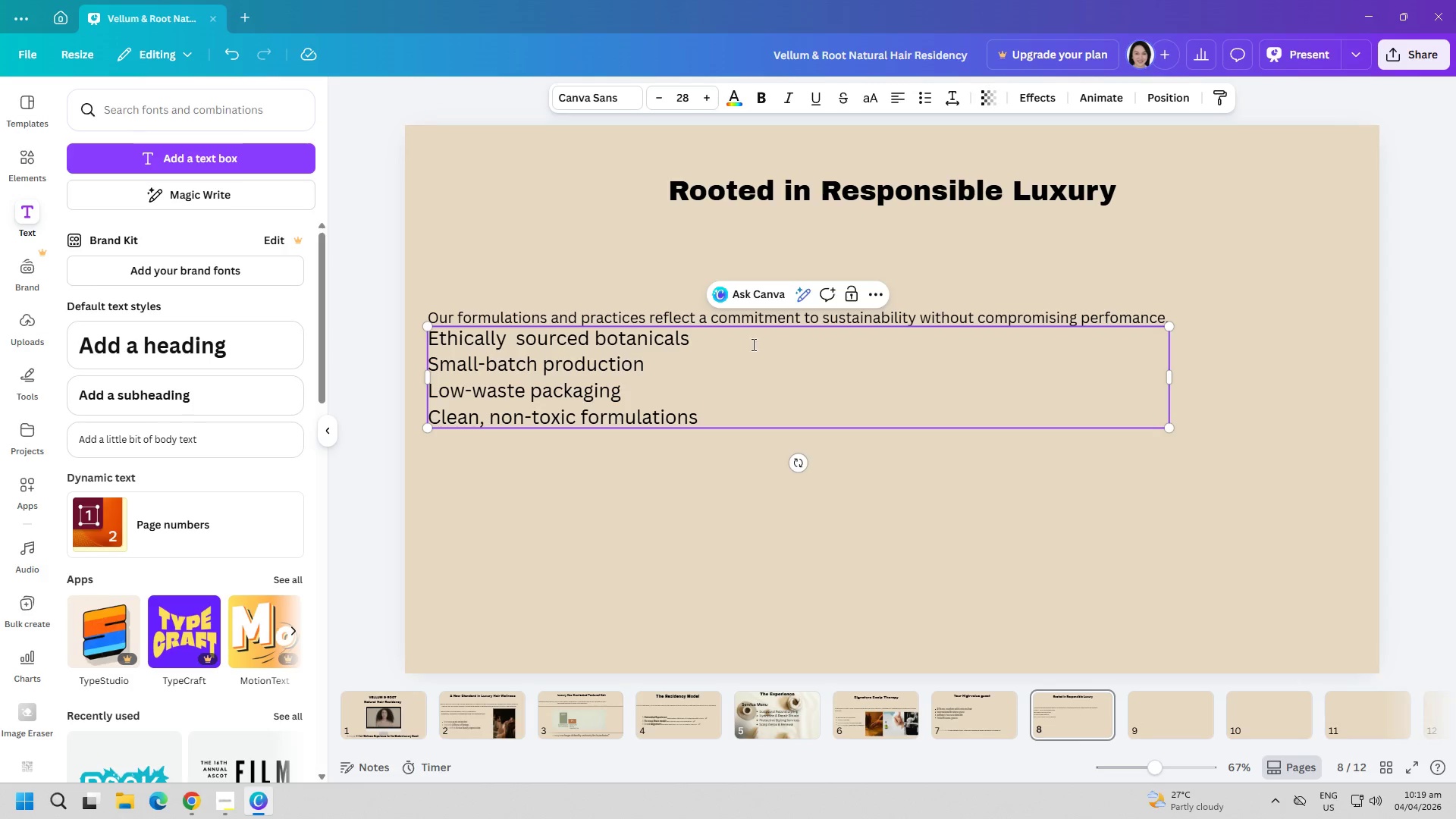 
key(Control+ControlLeft)
 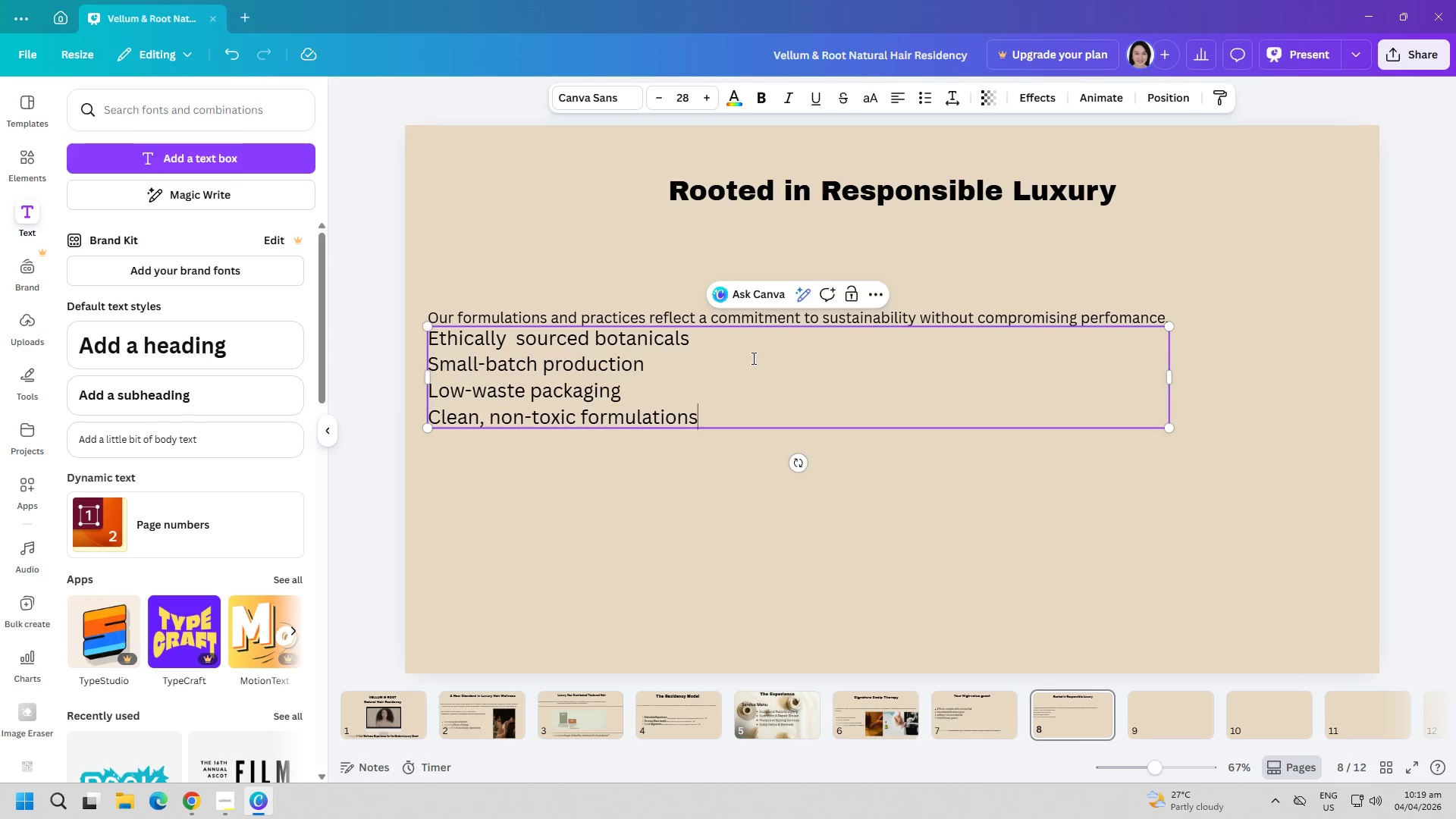 
key(Control+A)
 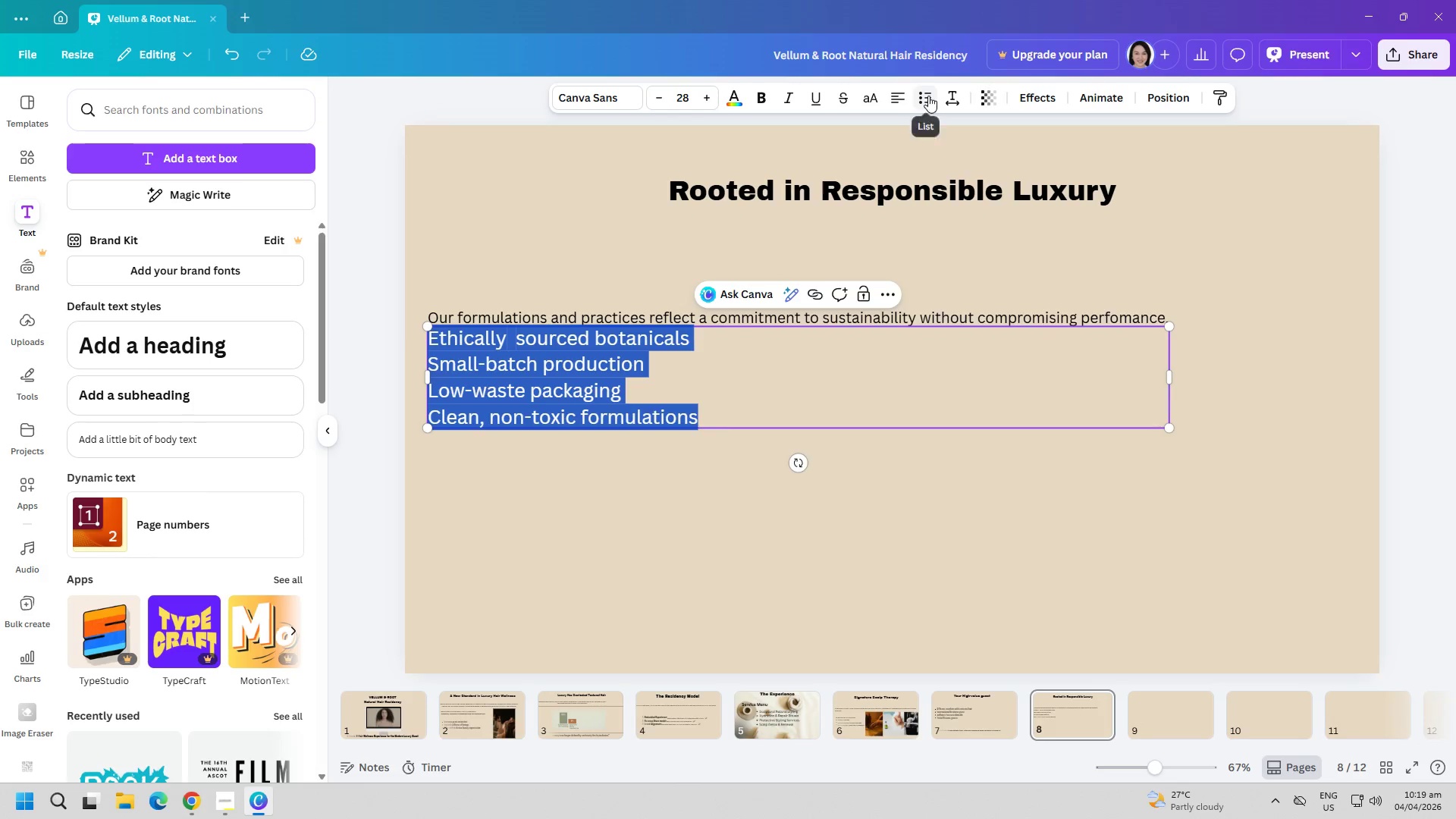 
double_click([835, 484])
 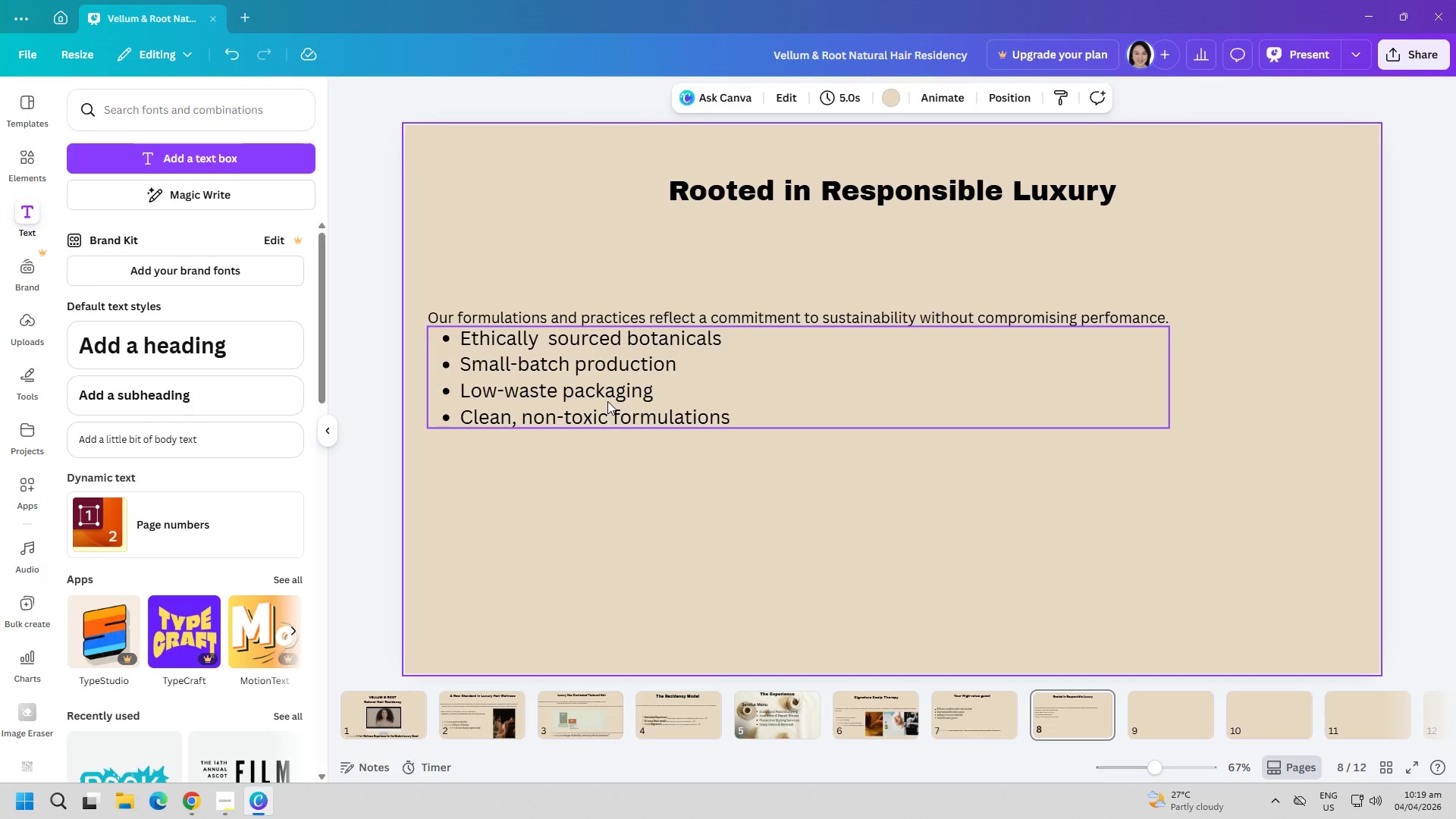 
left_click_drag(start_coordinate=[607, 401], to_coordinate=[625, 491])
 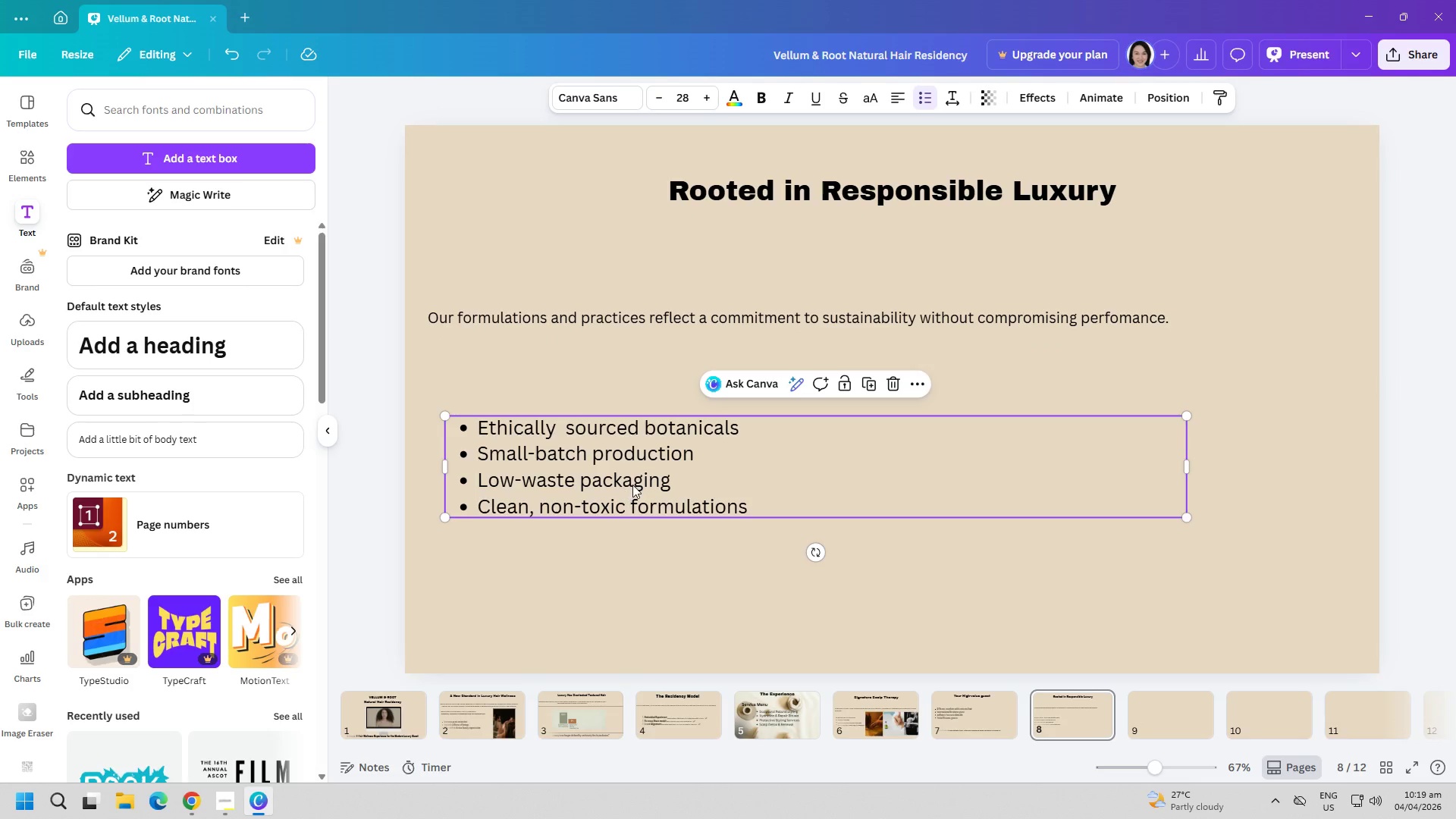 
left_click([679, 318])
 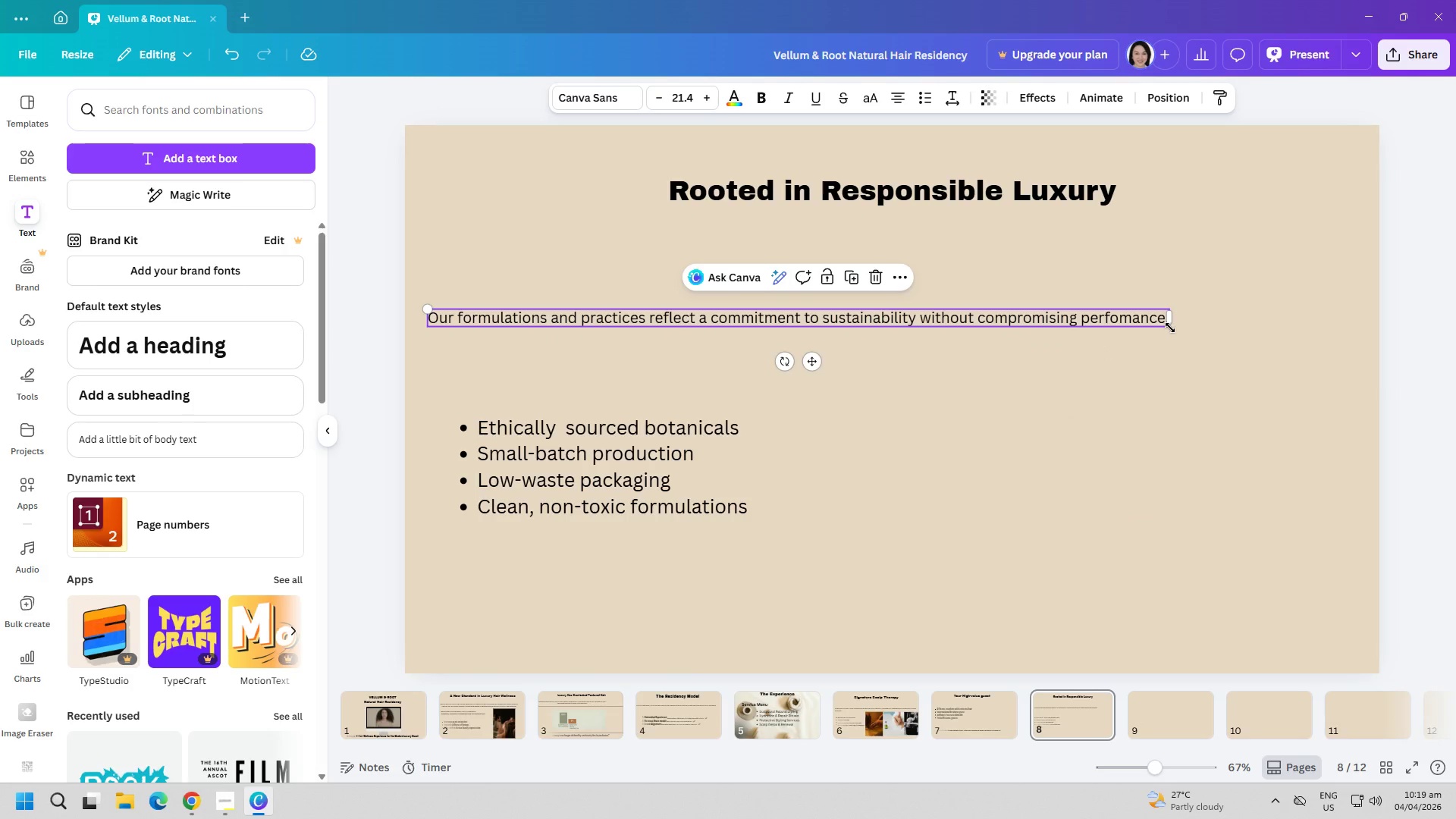 
left_click_drag(start_coordinate=[1172, 326], to_coordinate=[1272, 440])
 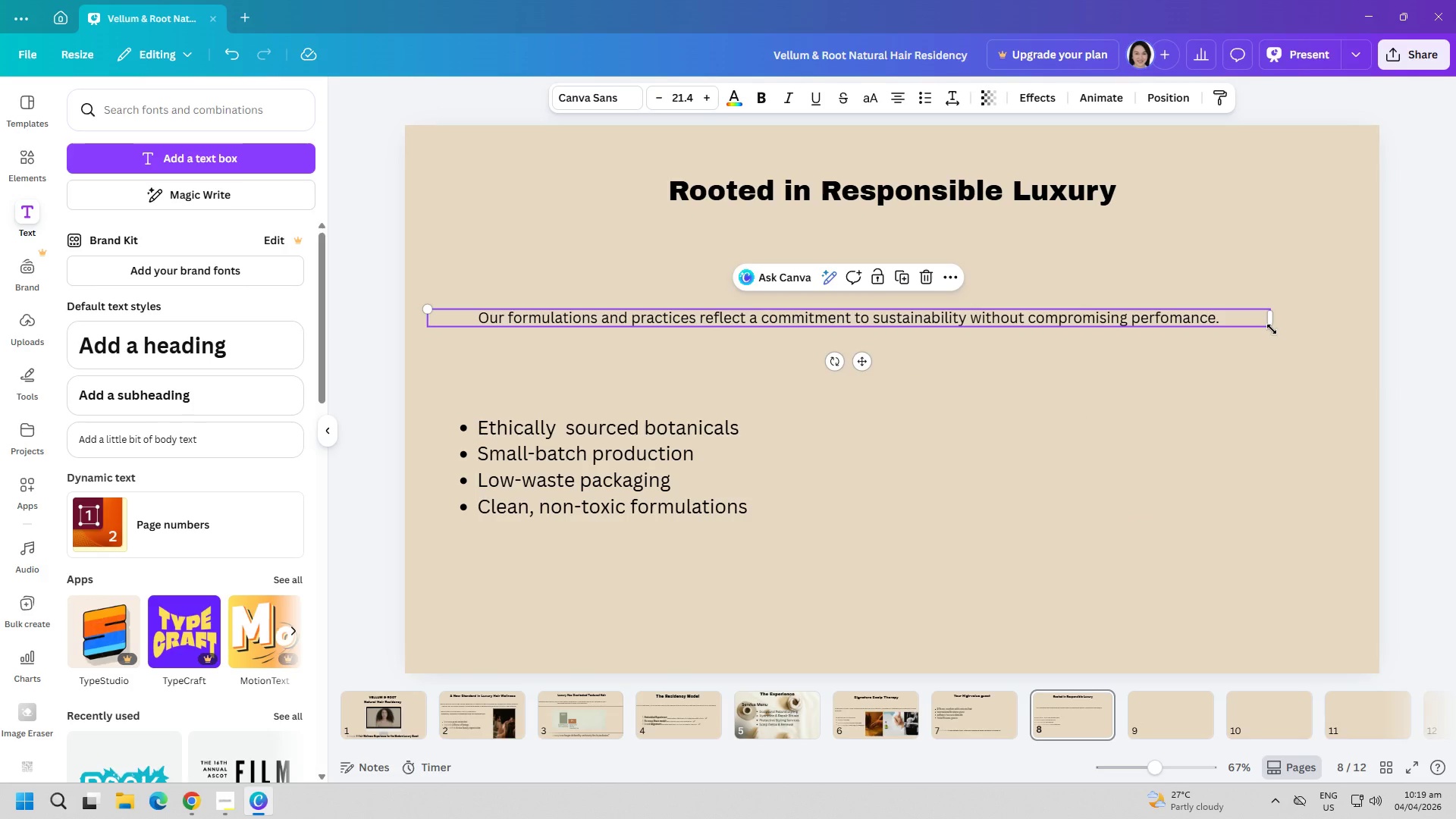 
left_click_drag(start_coordinate=[1269, 328], to_coordinate=[1326, 422])
 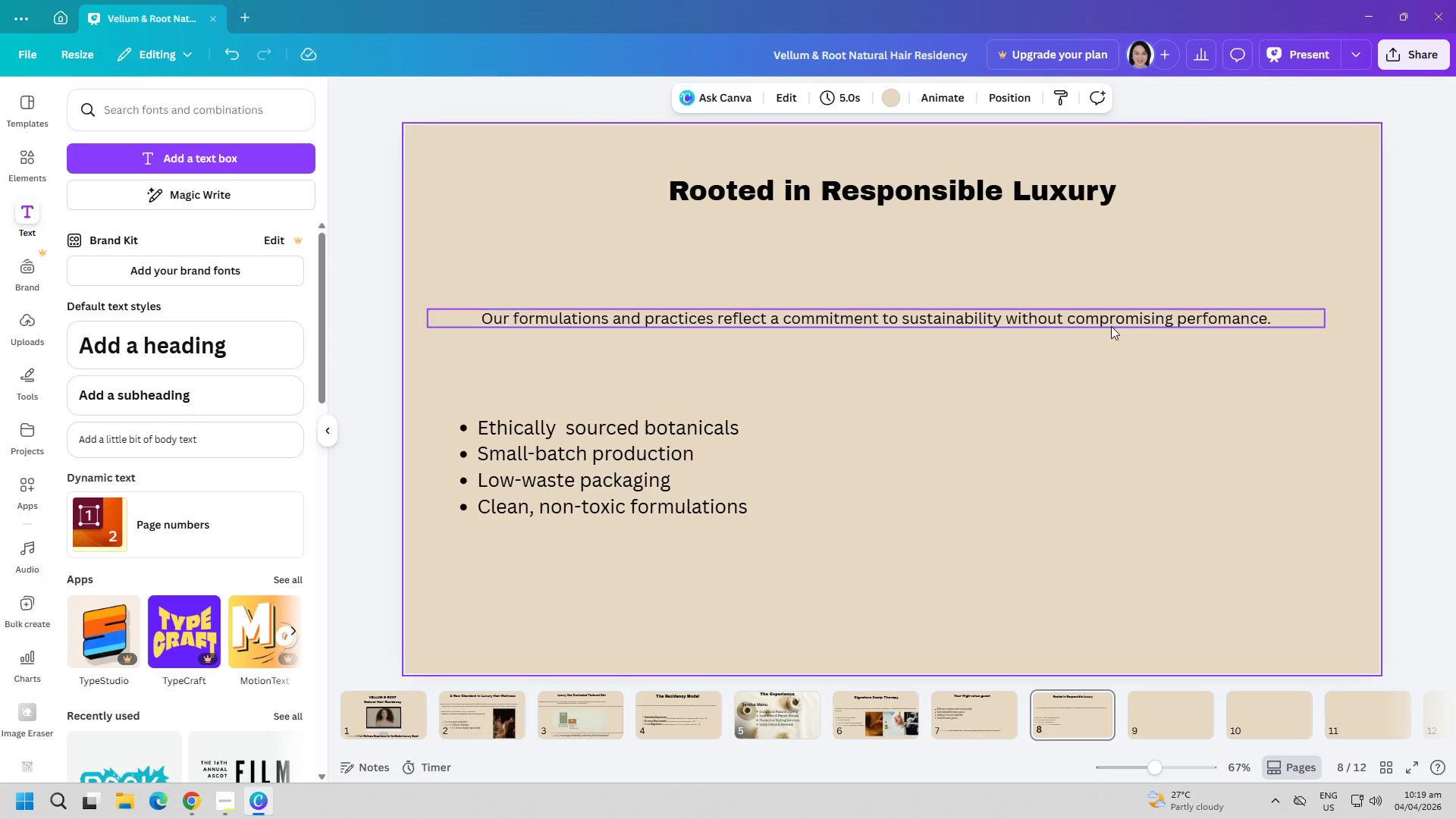 
left_click_drag(start_coordinate=[1108, 325], to_coordinate=[1062, 351])
 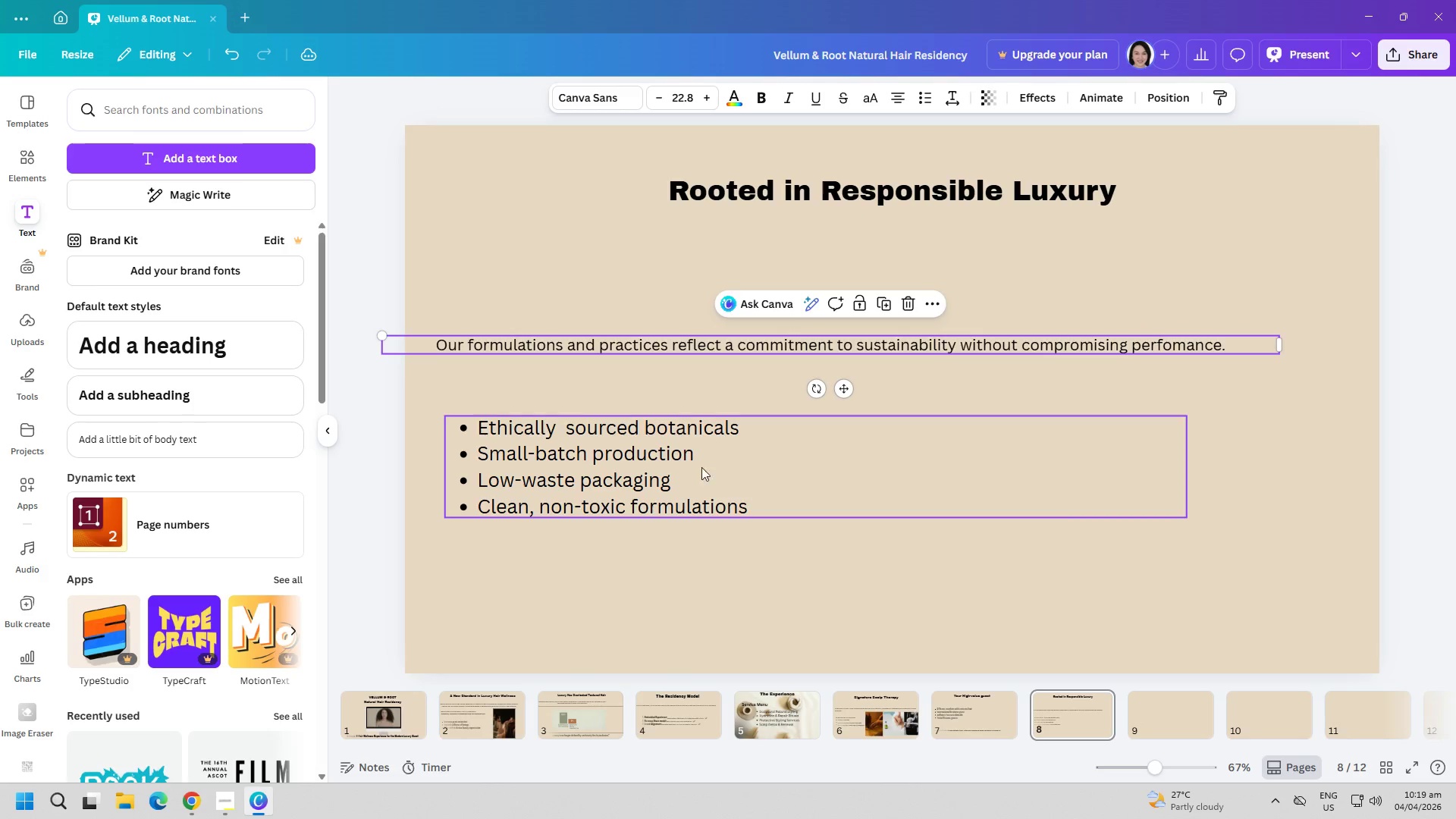 
left_click_drag(start_coordinate=[651, 484], to_coordinate=[659, 588])
 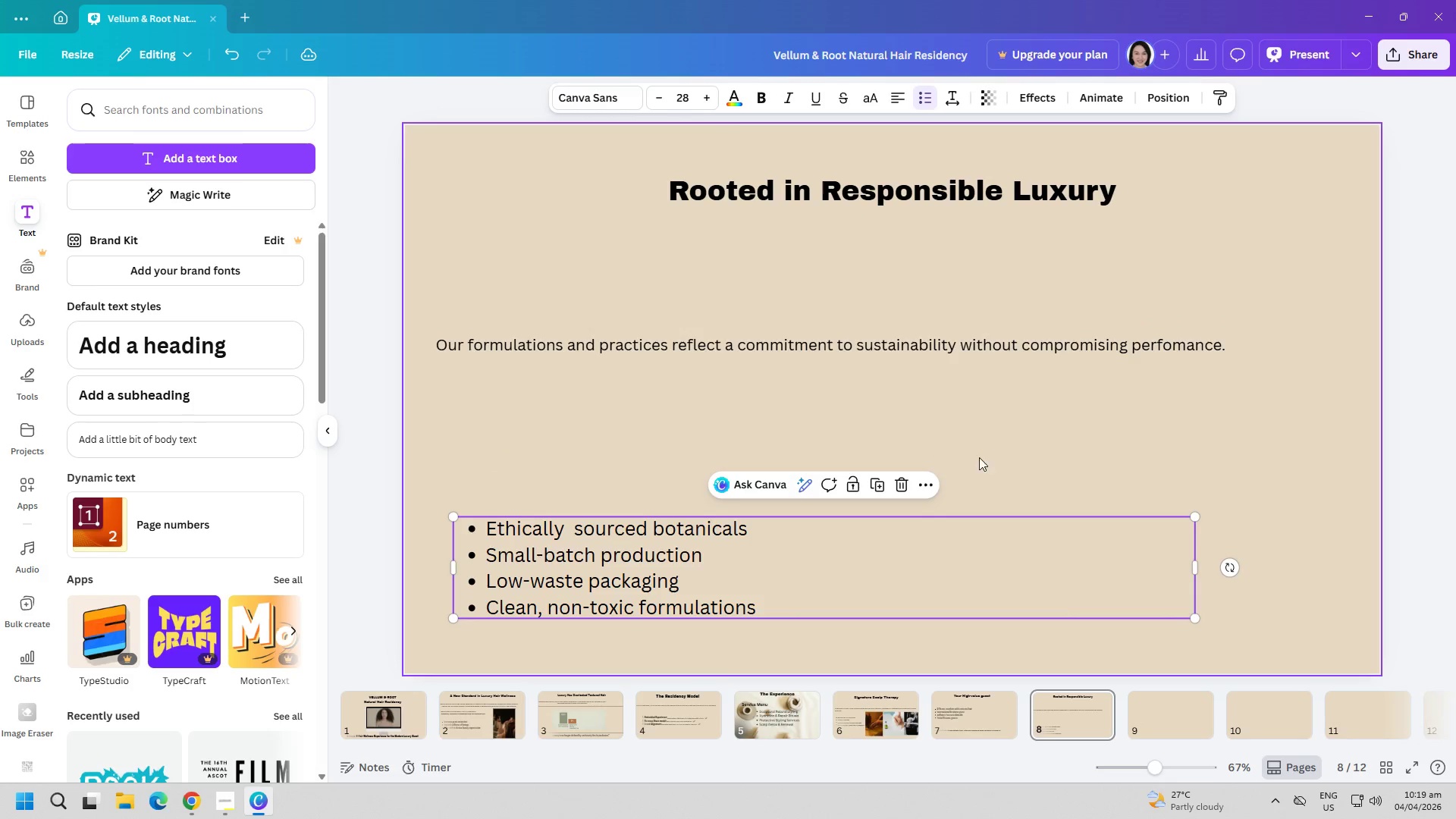 
left_click([1061, 449])
 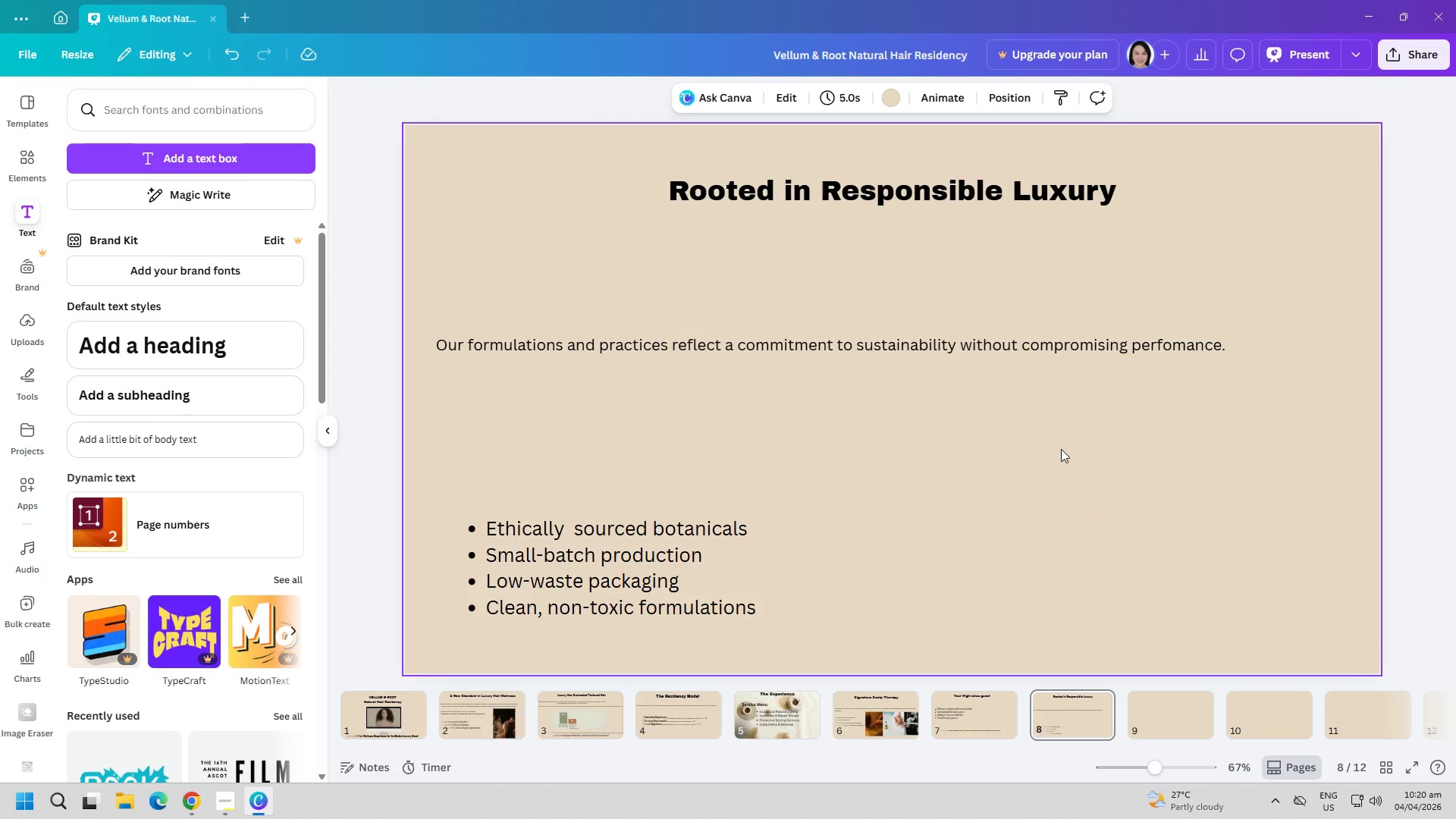 
wait(8.08)
 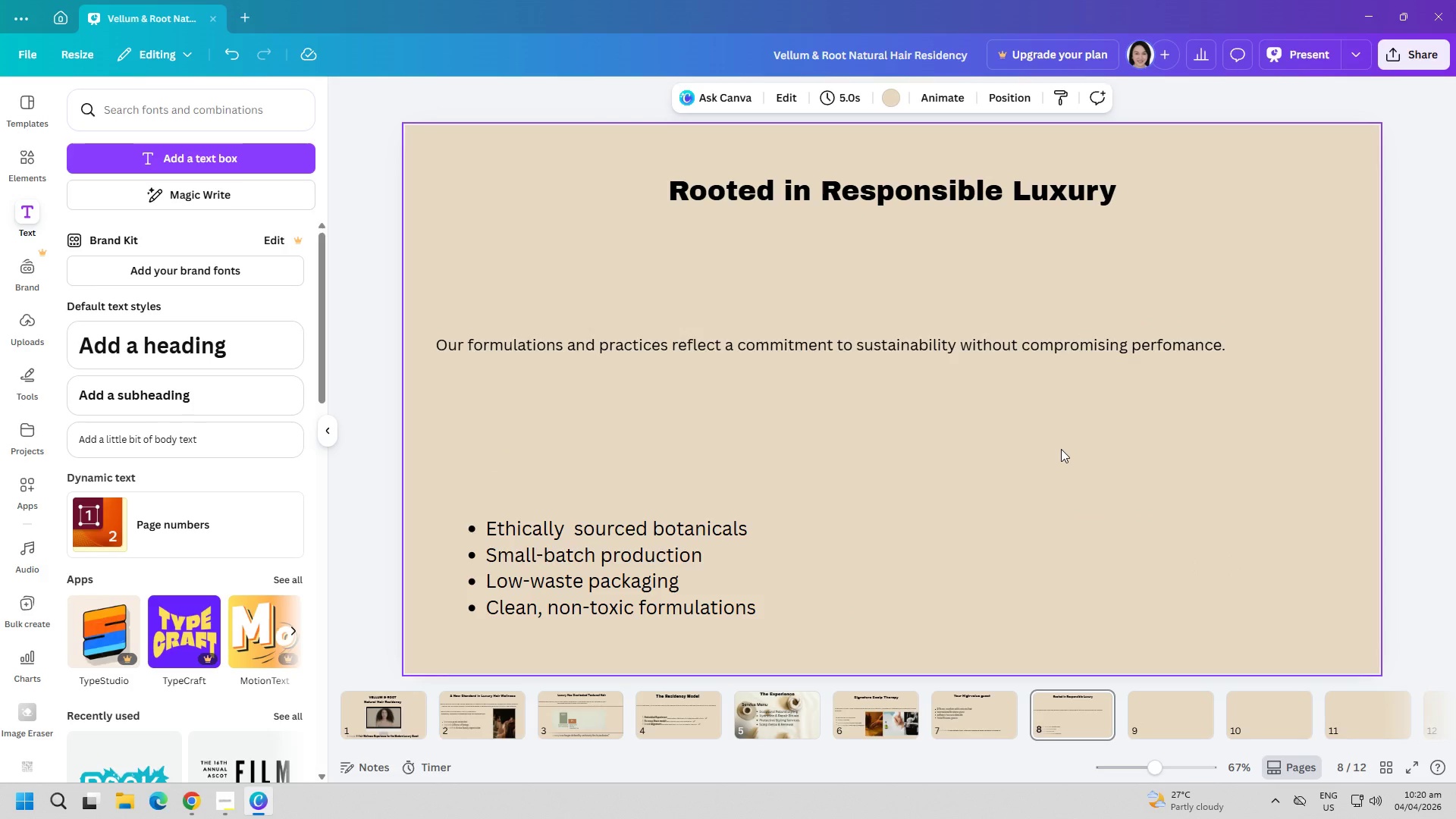 
left_click([694, 452])
 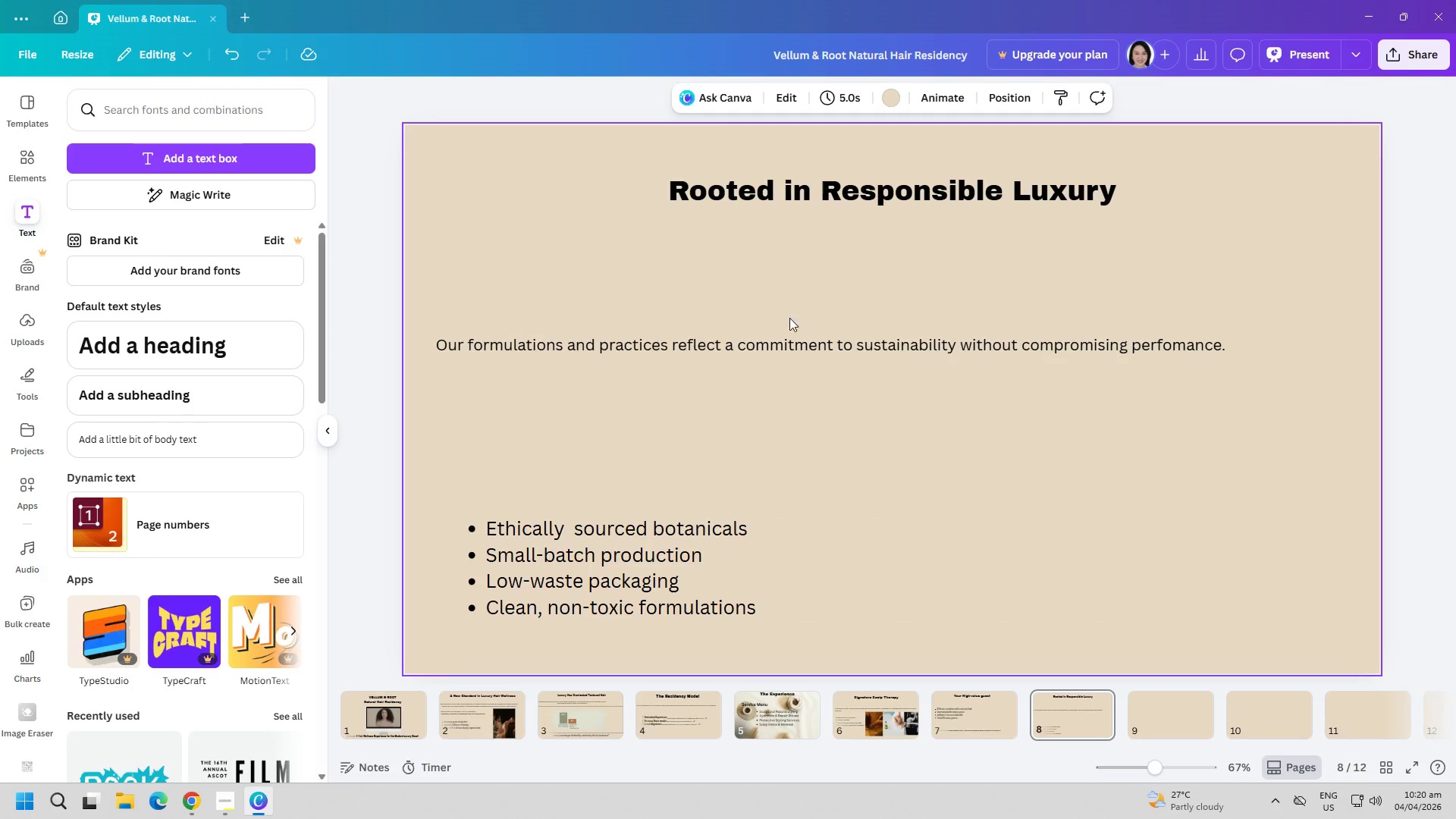 
left_click([882, 191])
 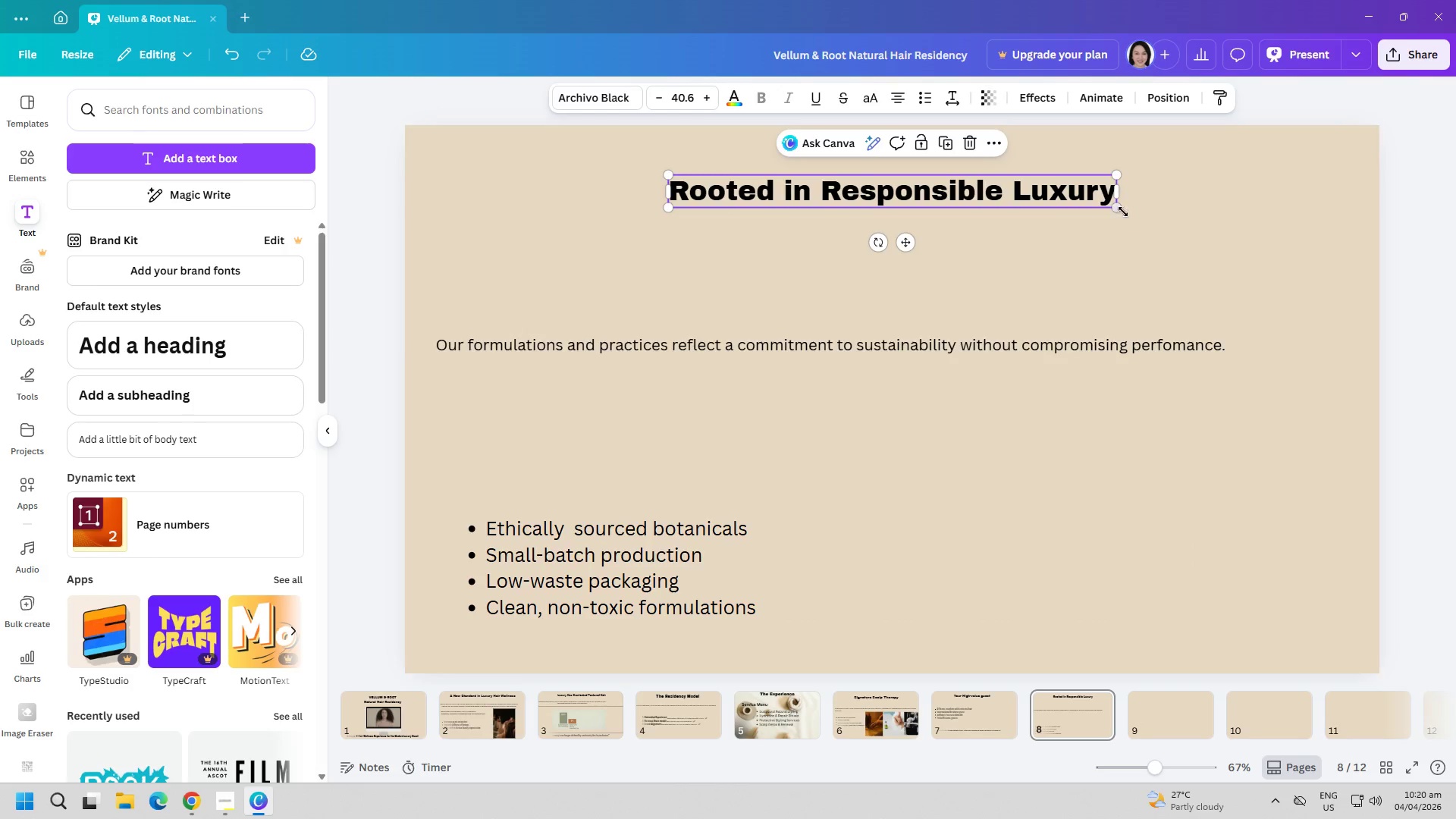 
left_click_drag(start_coordinate=[1119, 212], to_coordinate=[1177, 247])
 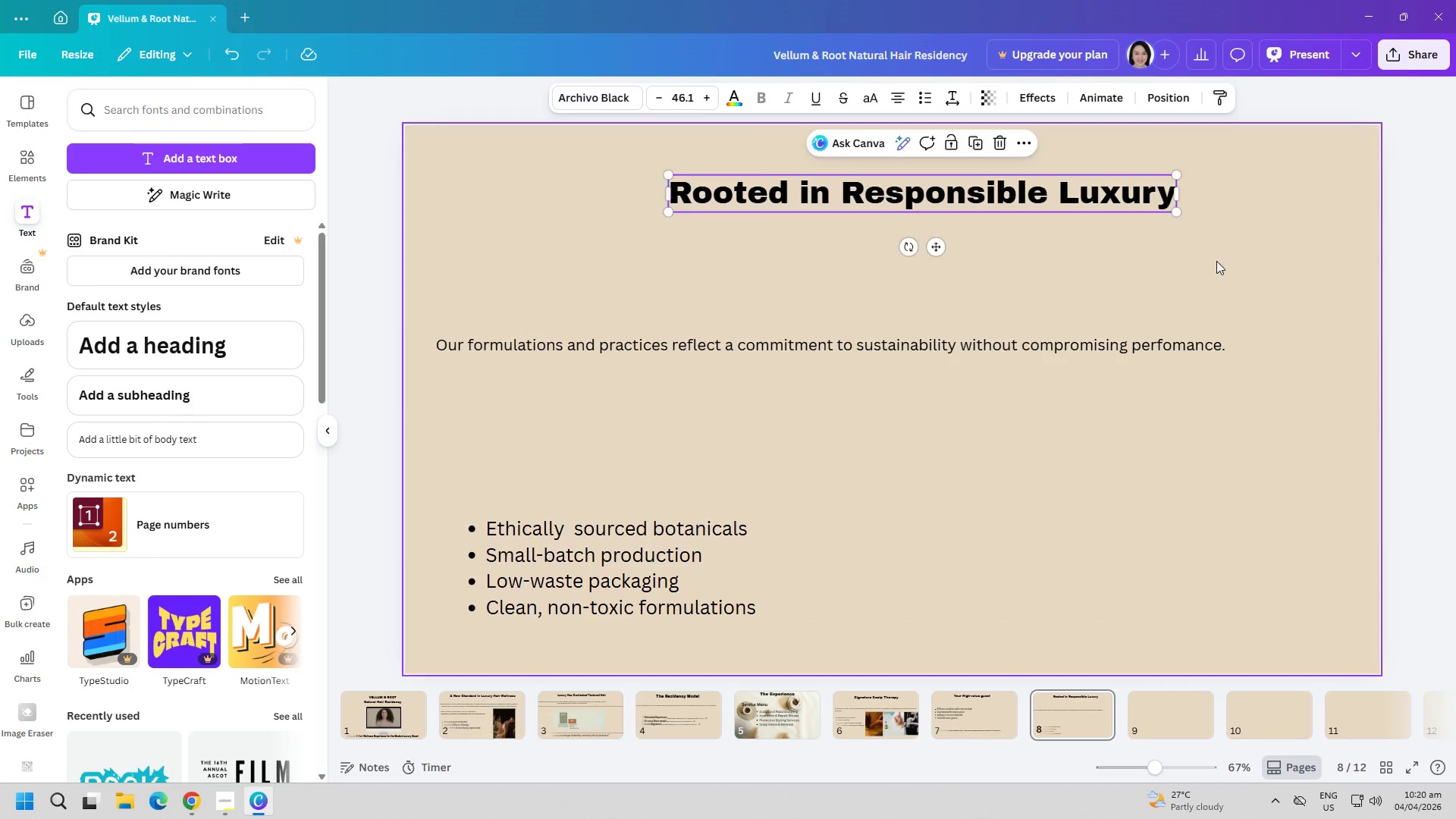 
left_click([1216, 261])
 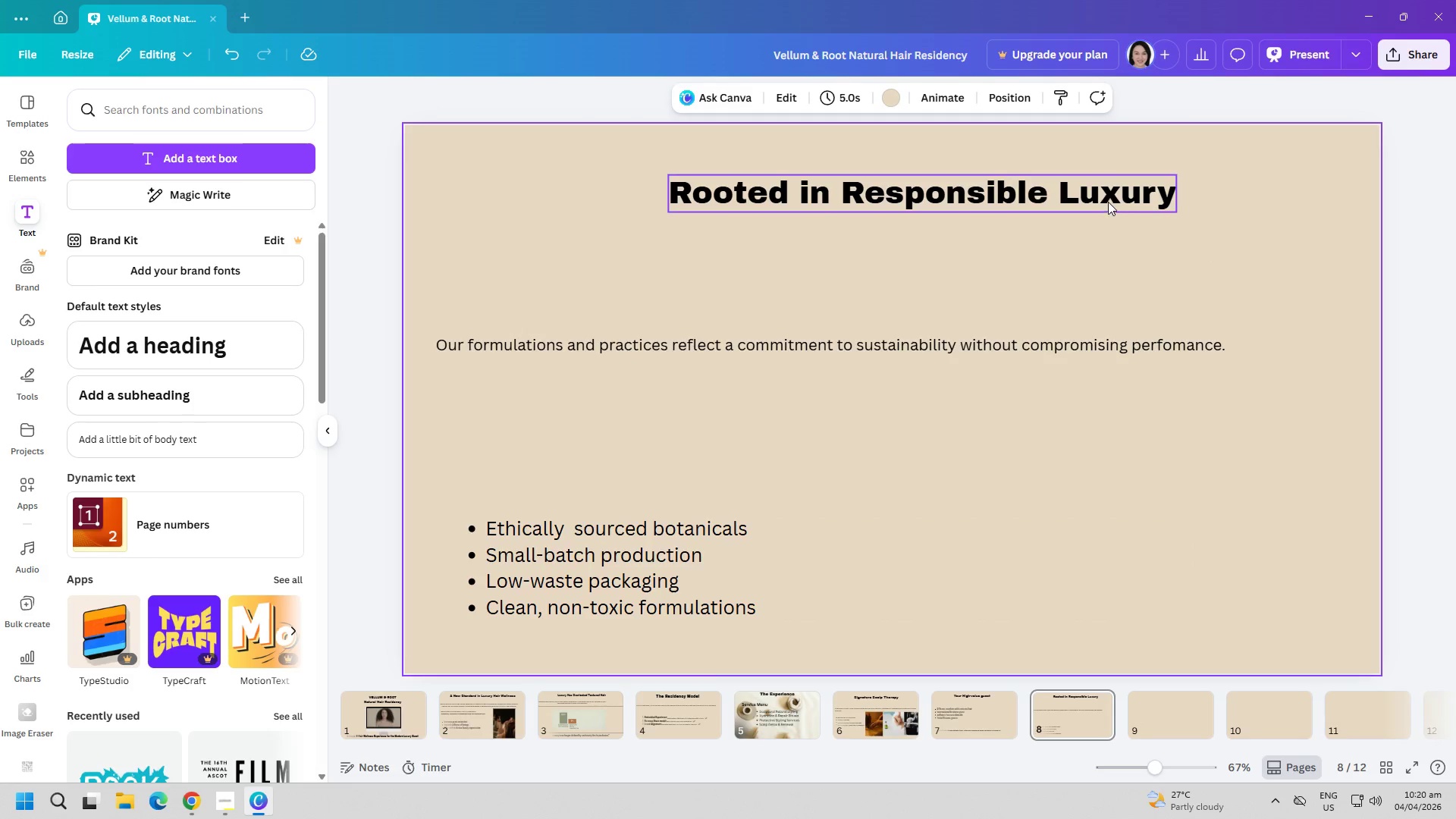 
left_click_drag(start_coordinate=[1092, 191], to_coordinate=[1058, 209])
 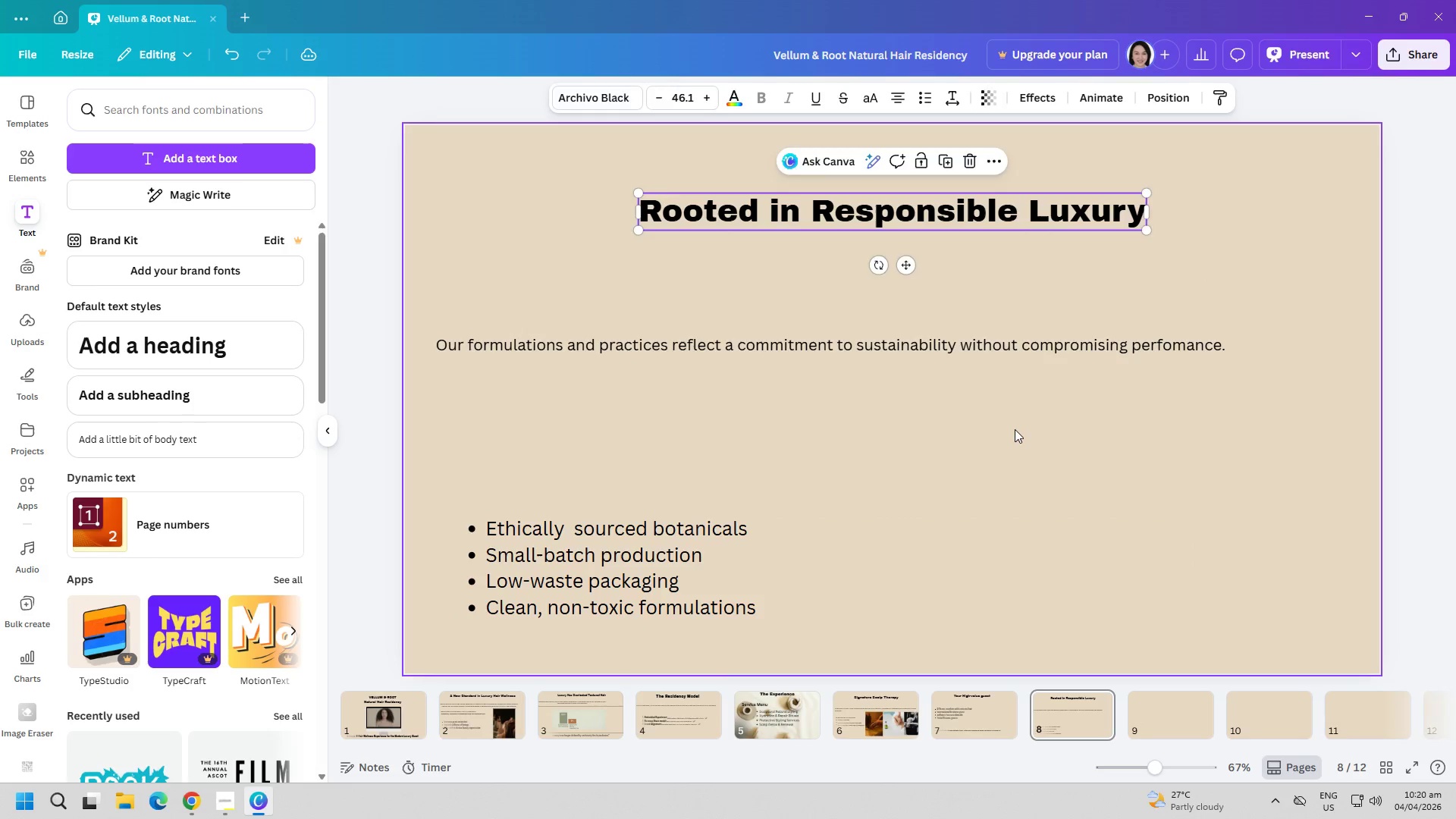 
left_click([1015, 429])
 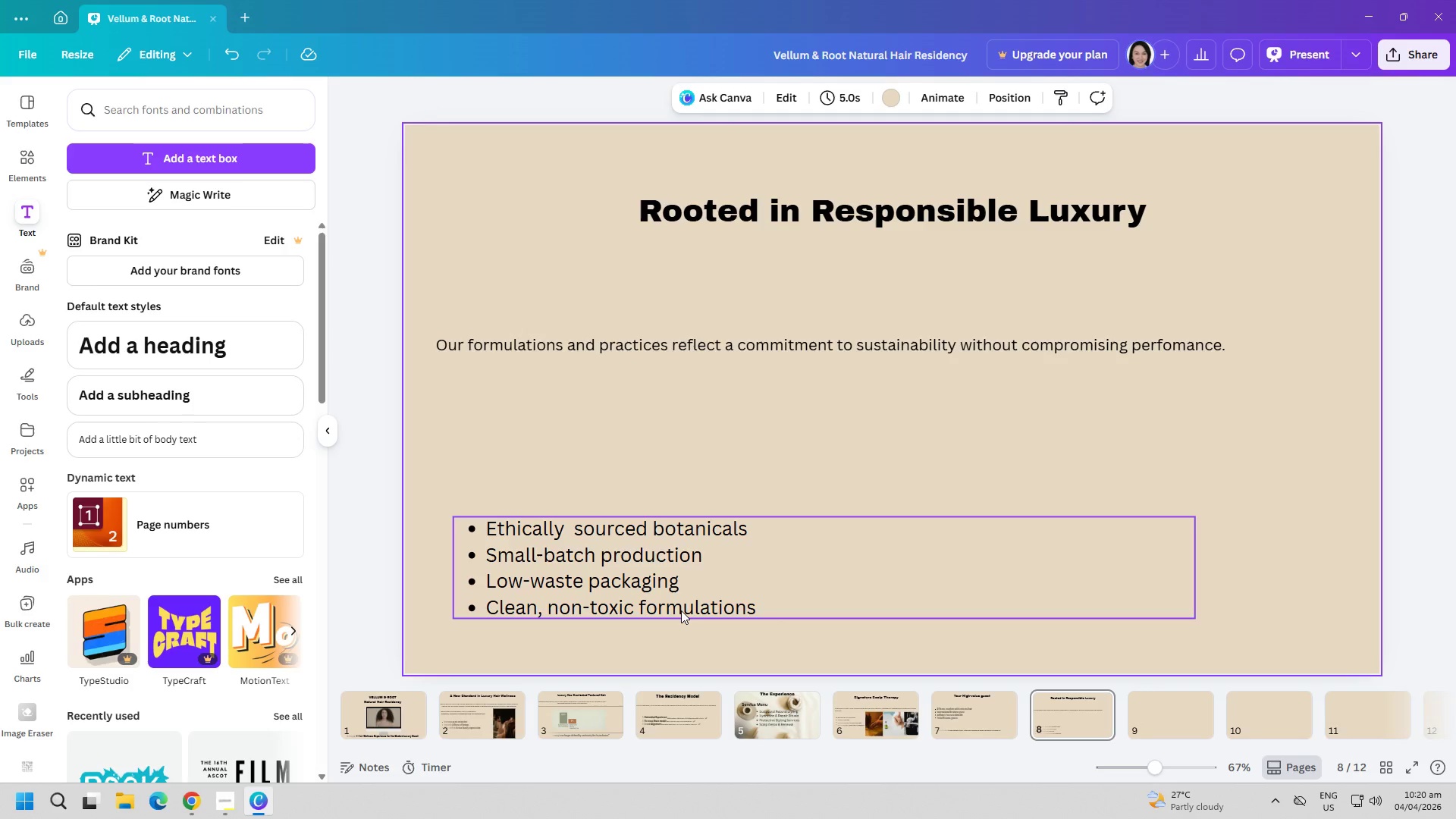 
left_click_drag(start_coordinate=[597, 577], to_coordinate=[580, 475])
 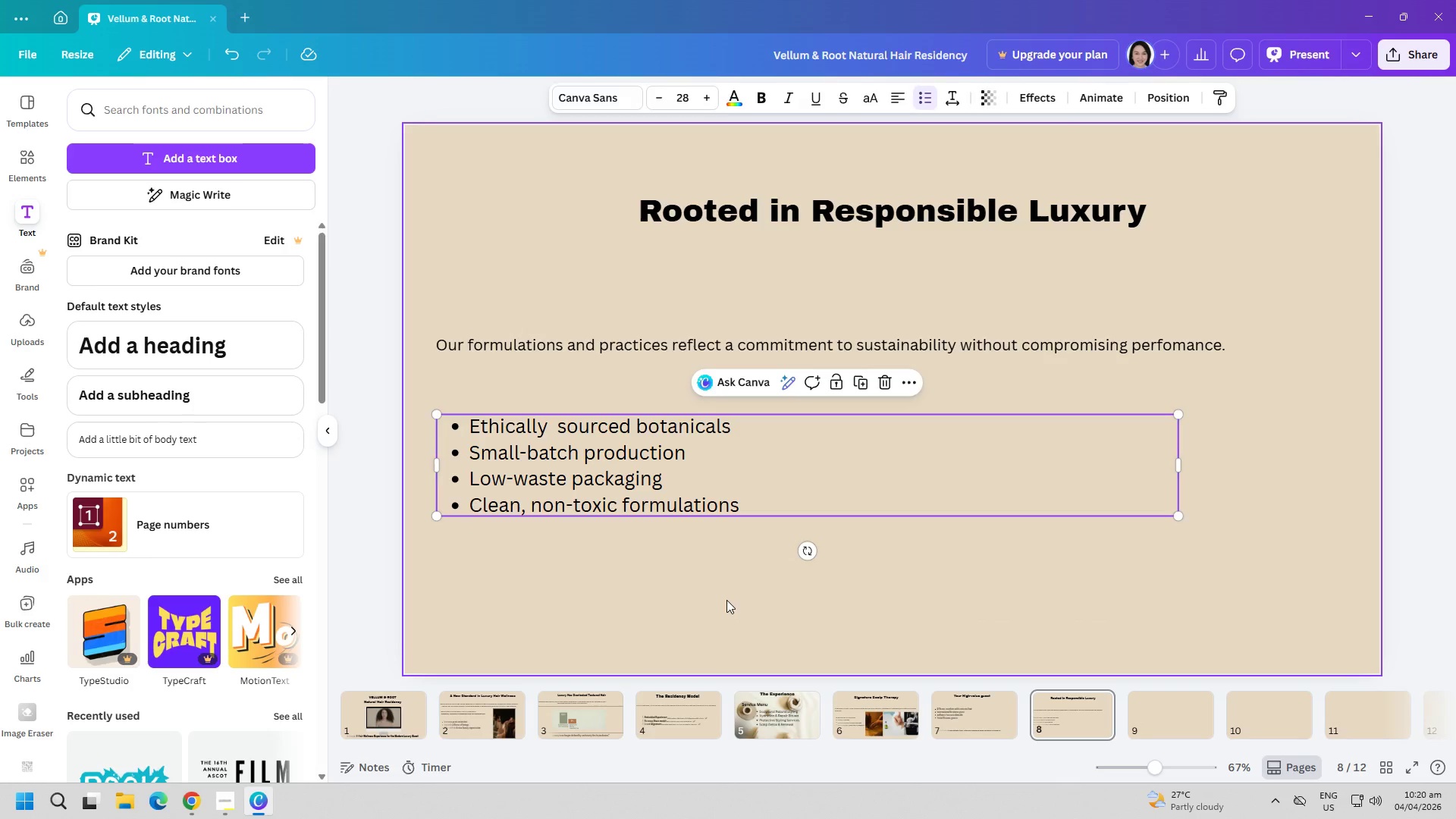 
left_click([726, 600])
 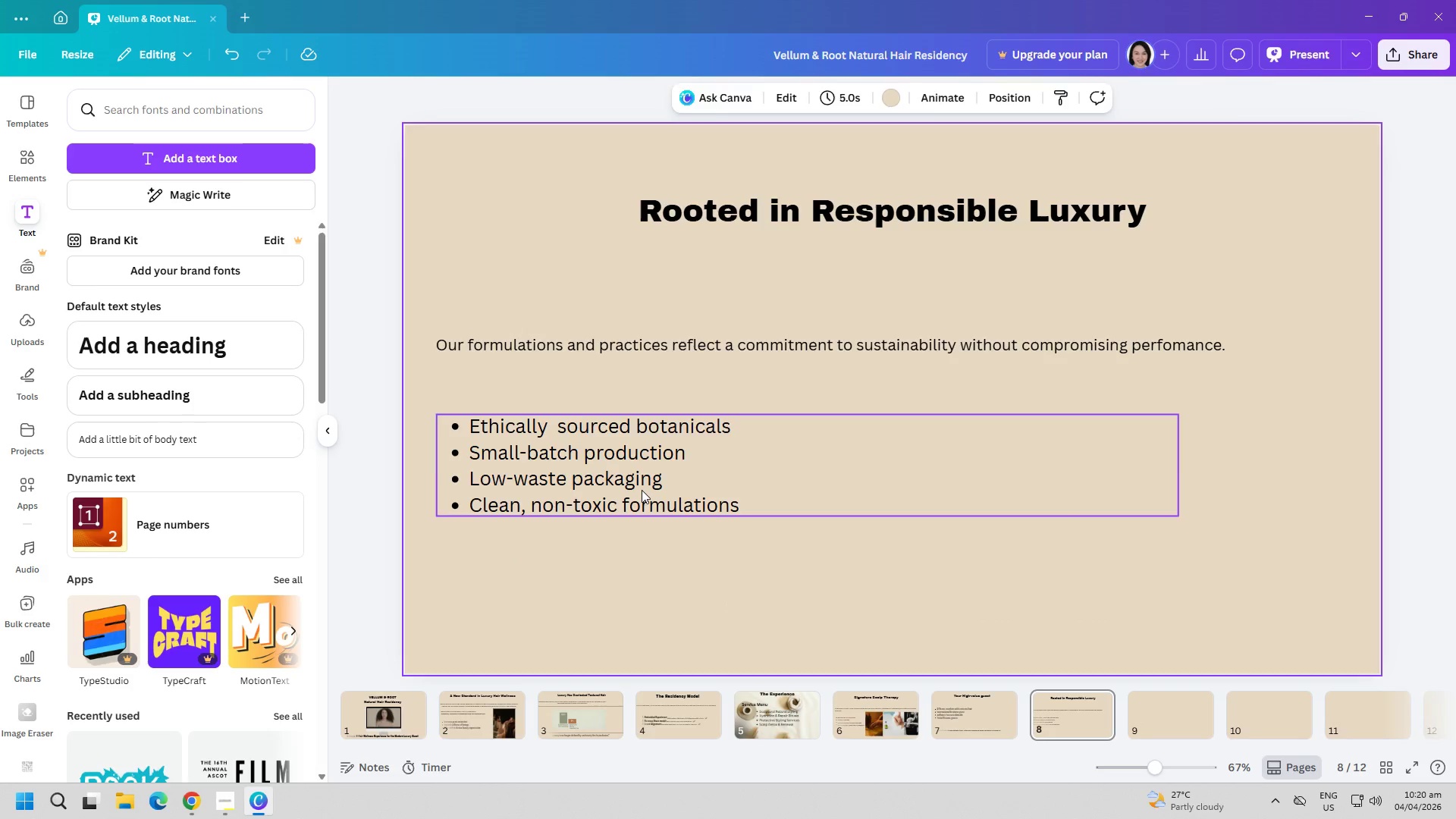 
left_click_drag(start_coordinate=[642, 488], to_coordinate=[695, 515])
 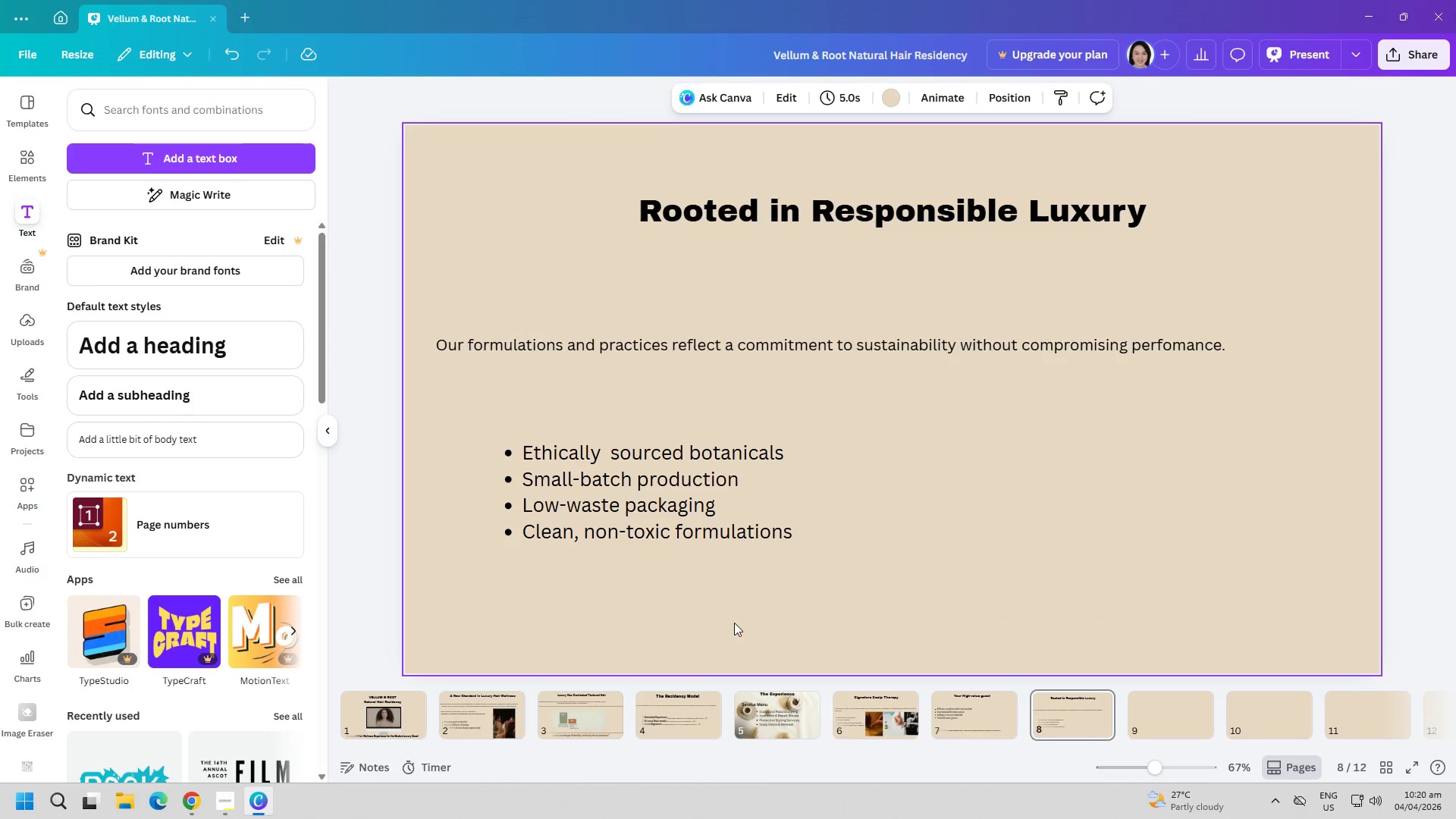 
left_click([674, 498])
 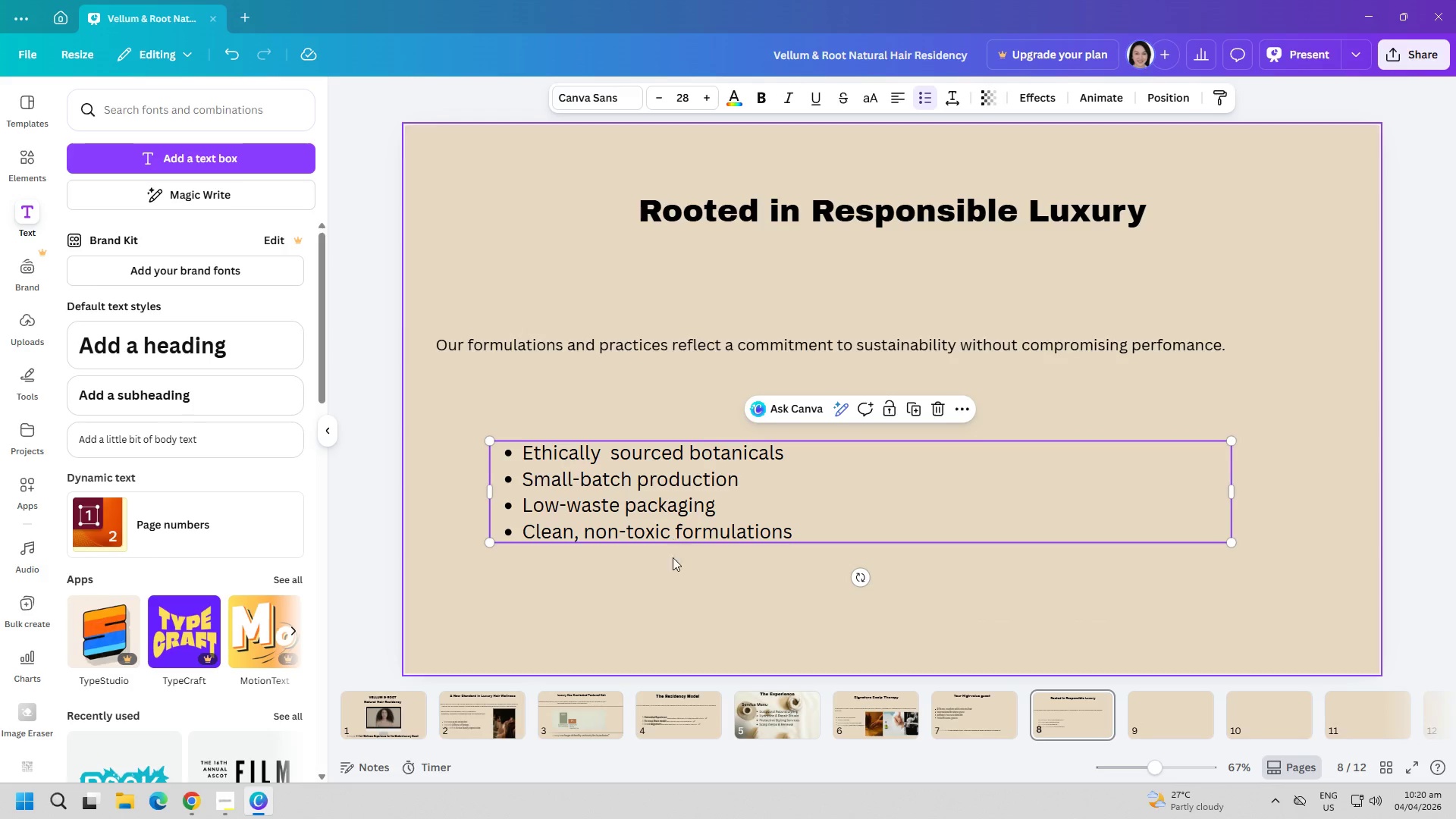 
left_click([667, 592])
 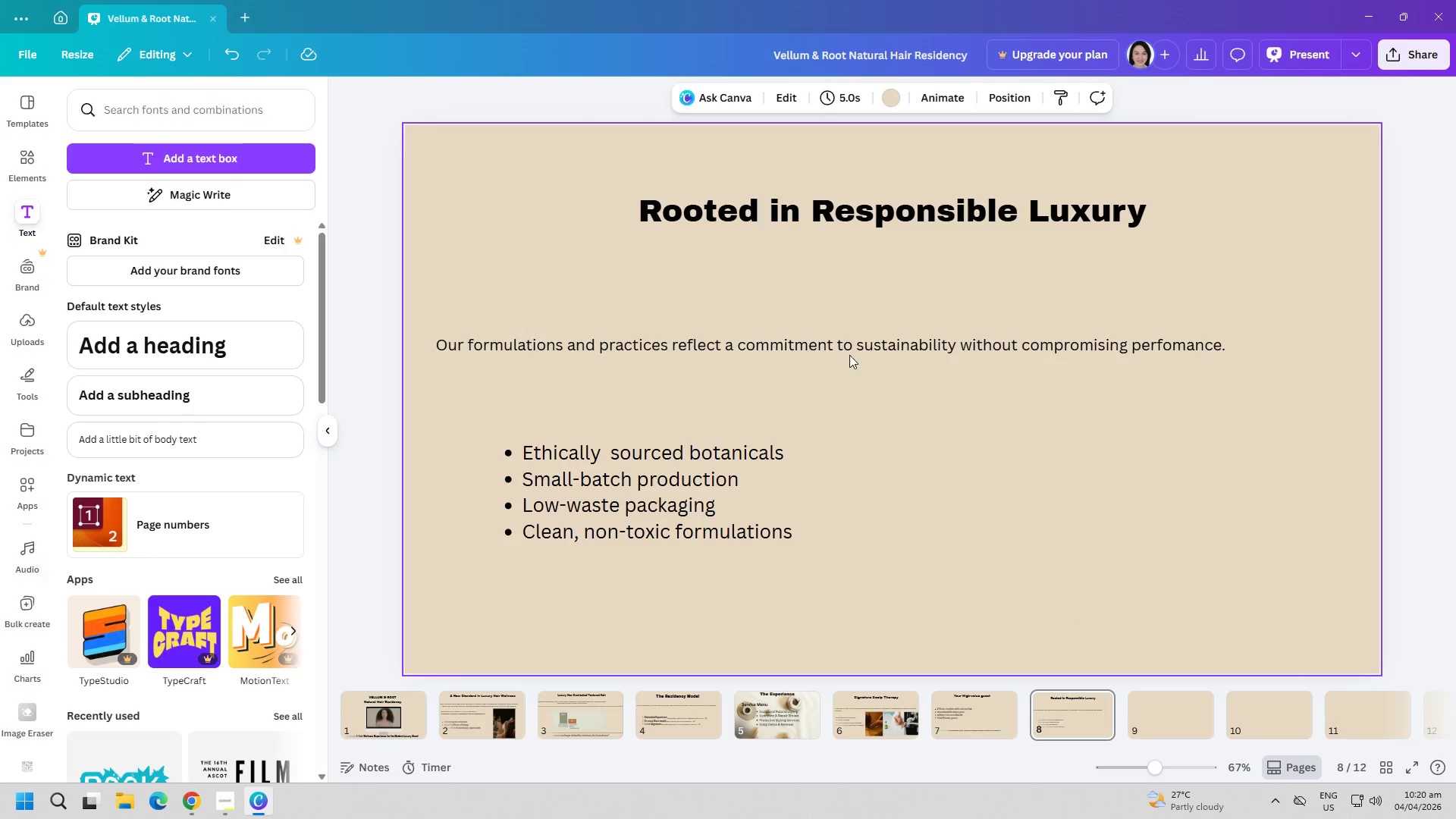 
left_click([853, 348])
 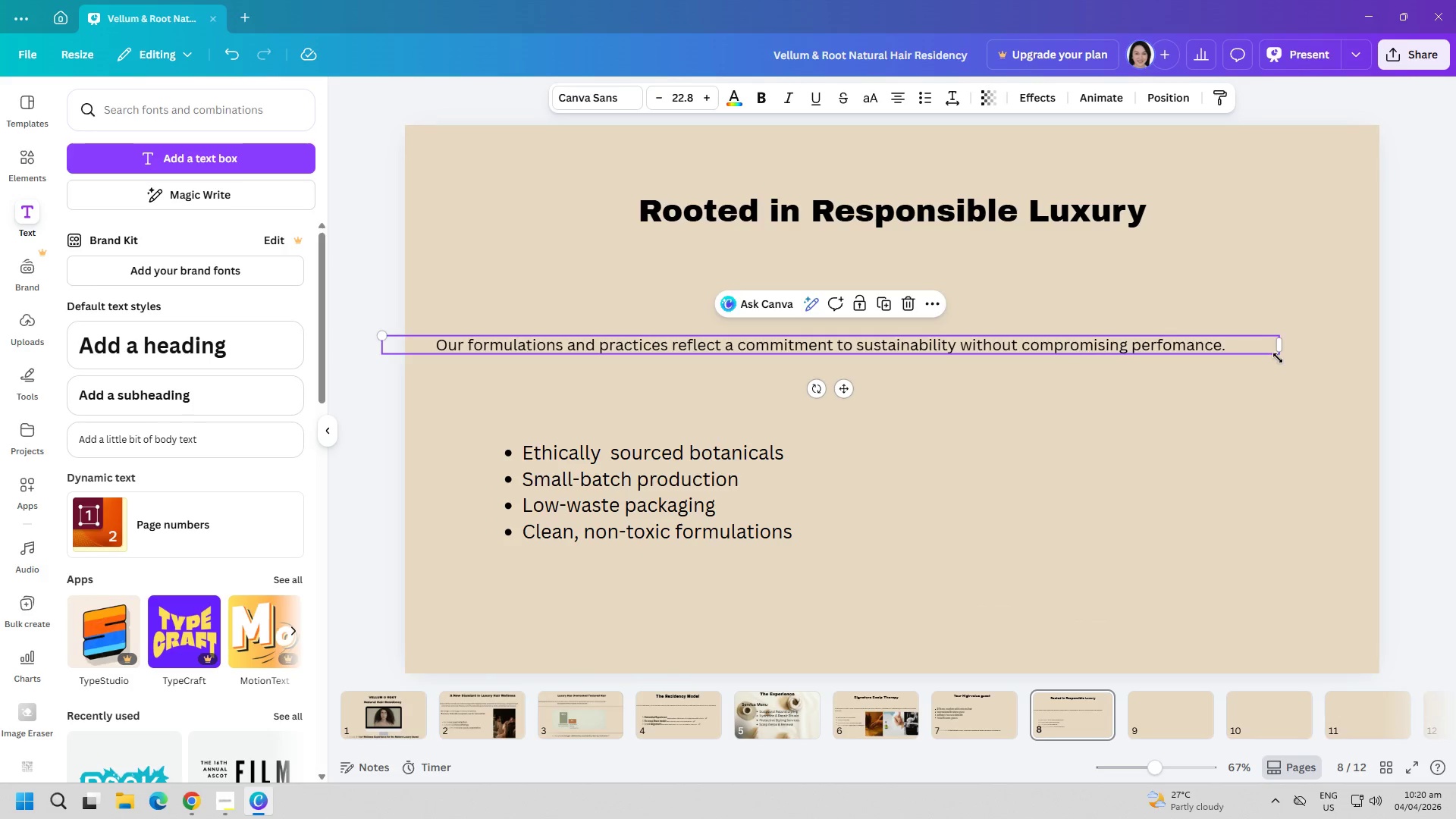 
left_click_drag(start_coordinate=[1279, 359], to_coordinate=[1201, 436])
 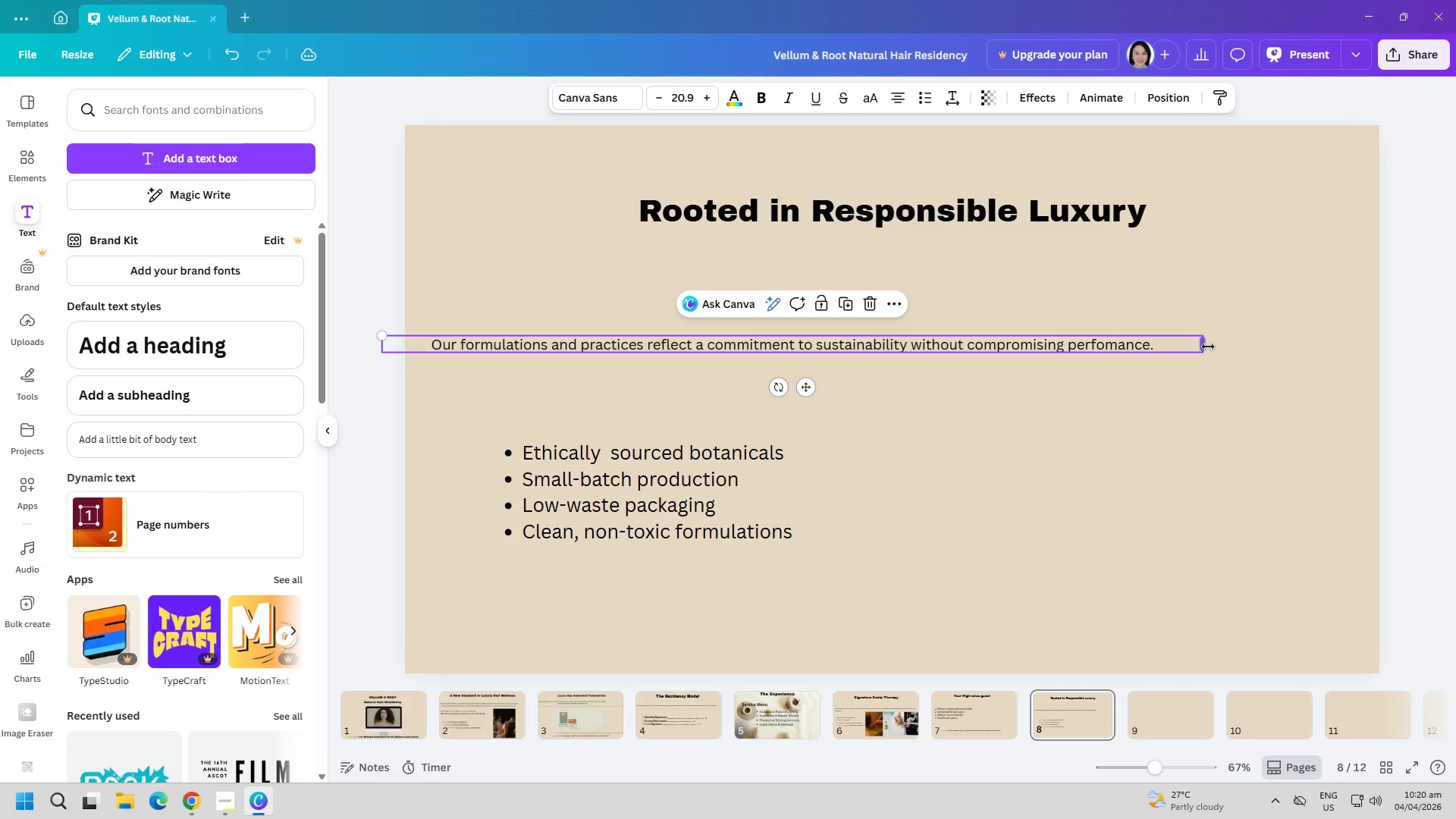 
left_click_drag(start_coordinate=[1208, 347], to_coordinate=[819, 348])
 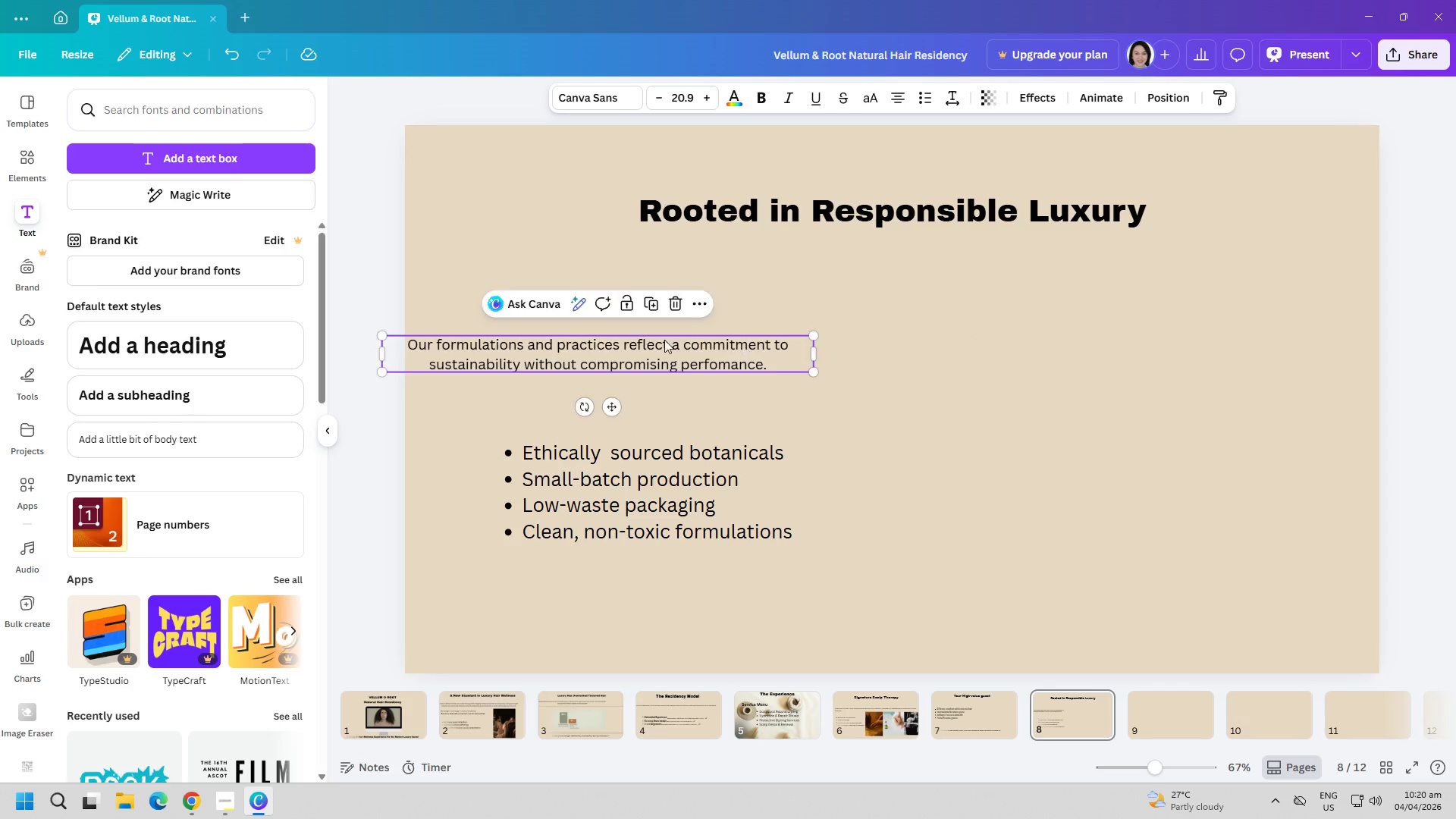 
left_click_drag(start_coordinate=[655, 340], to_coordinate=[714, 306])
 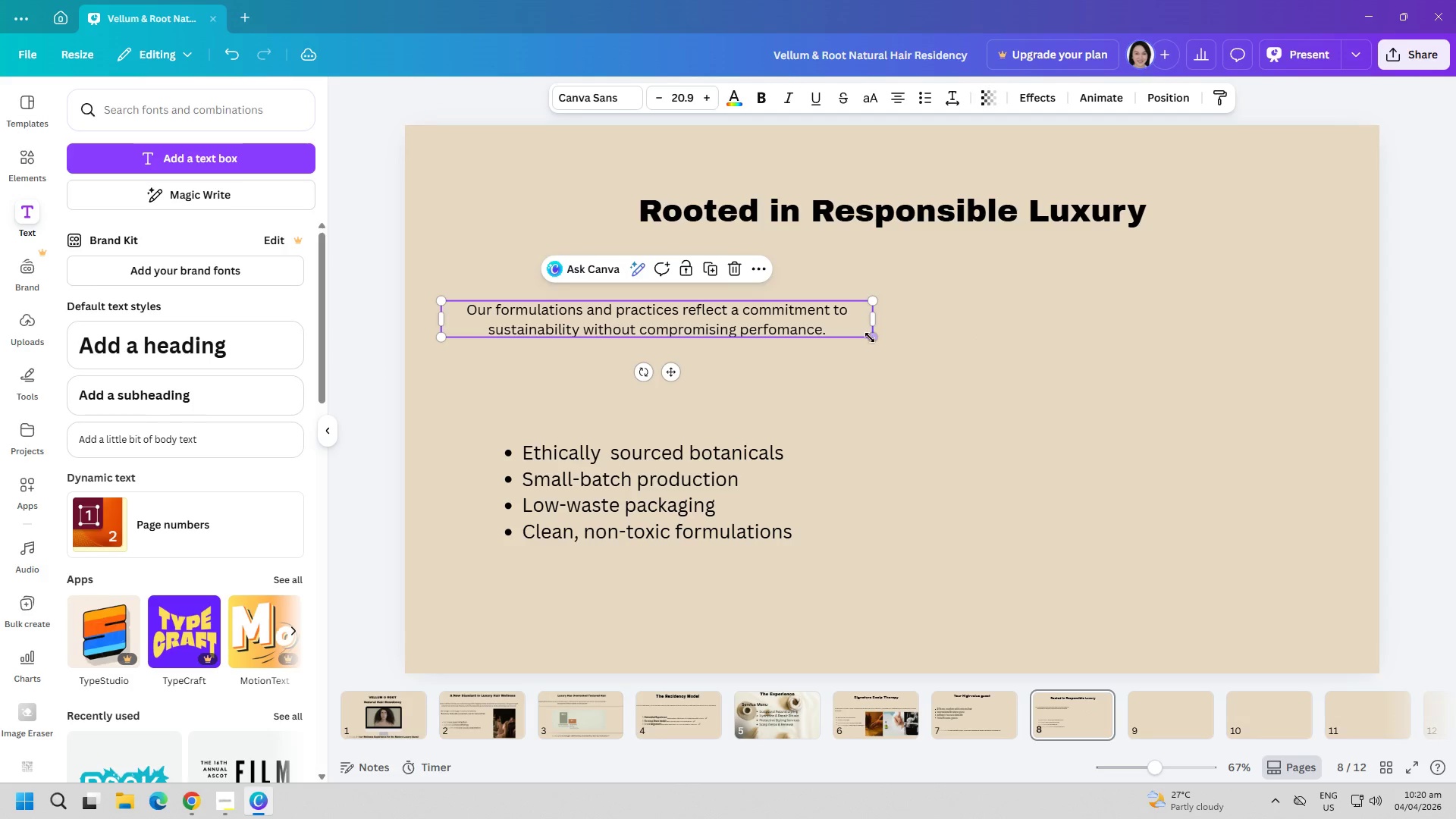 
left_click_drag(start_coordinate=[871, 339], to_coordinate=[1169, 488])
 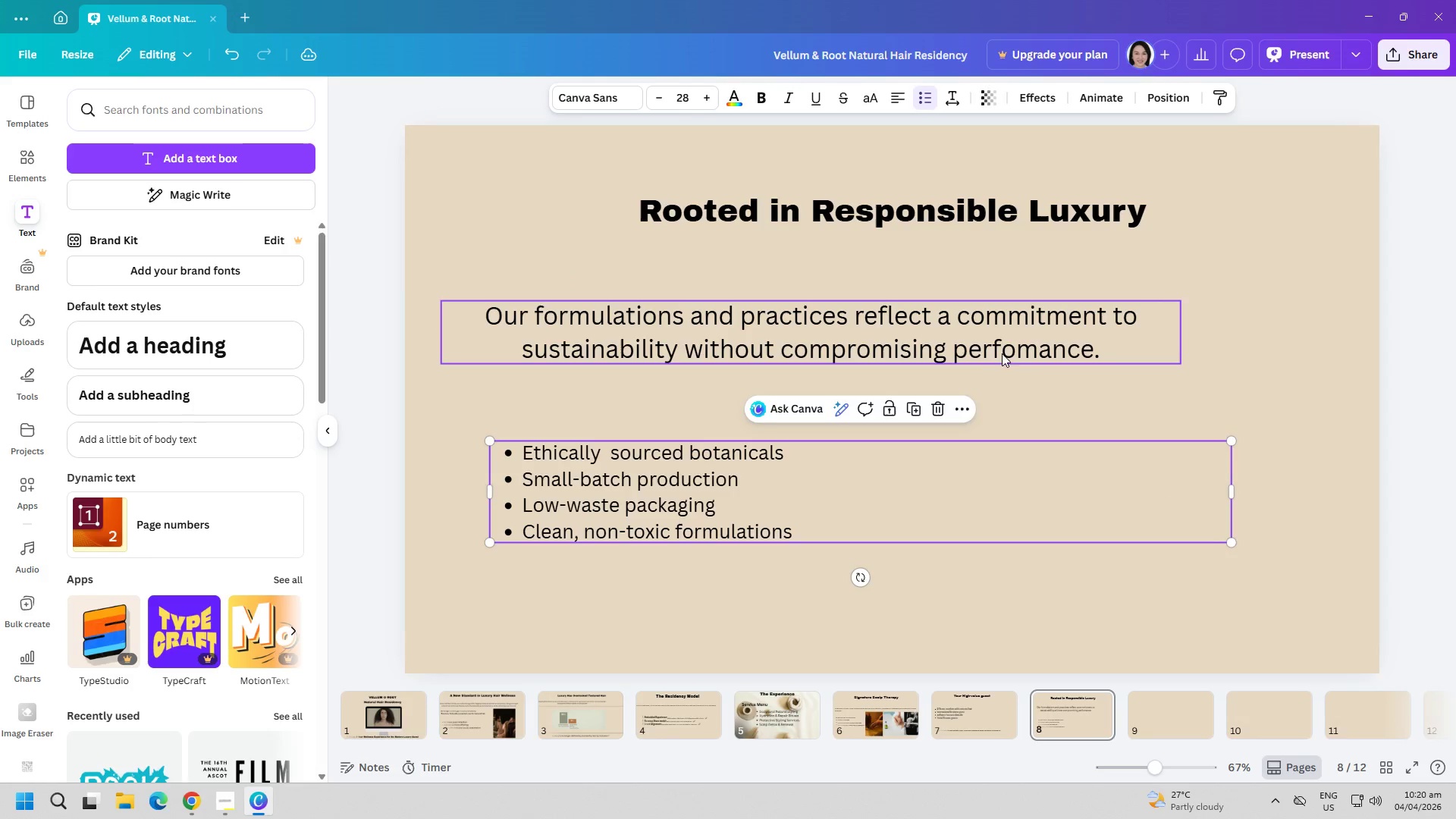 
double_click([1000, 343])
 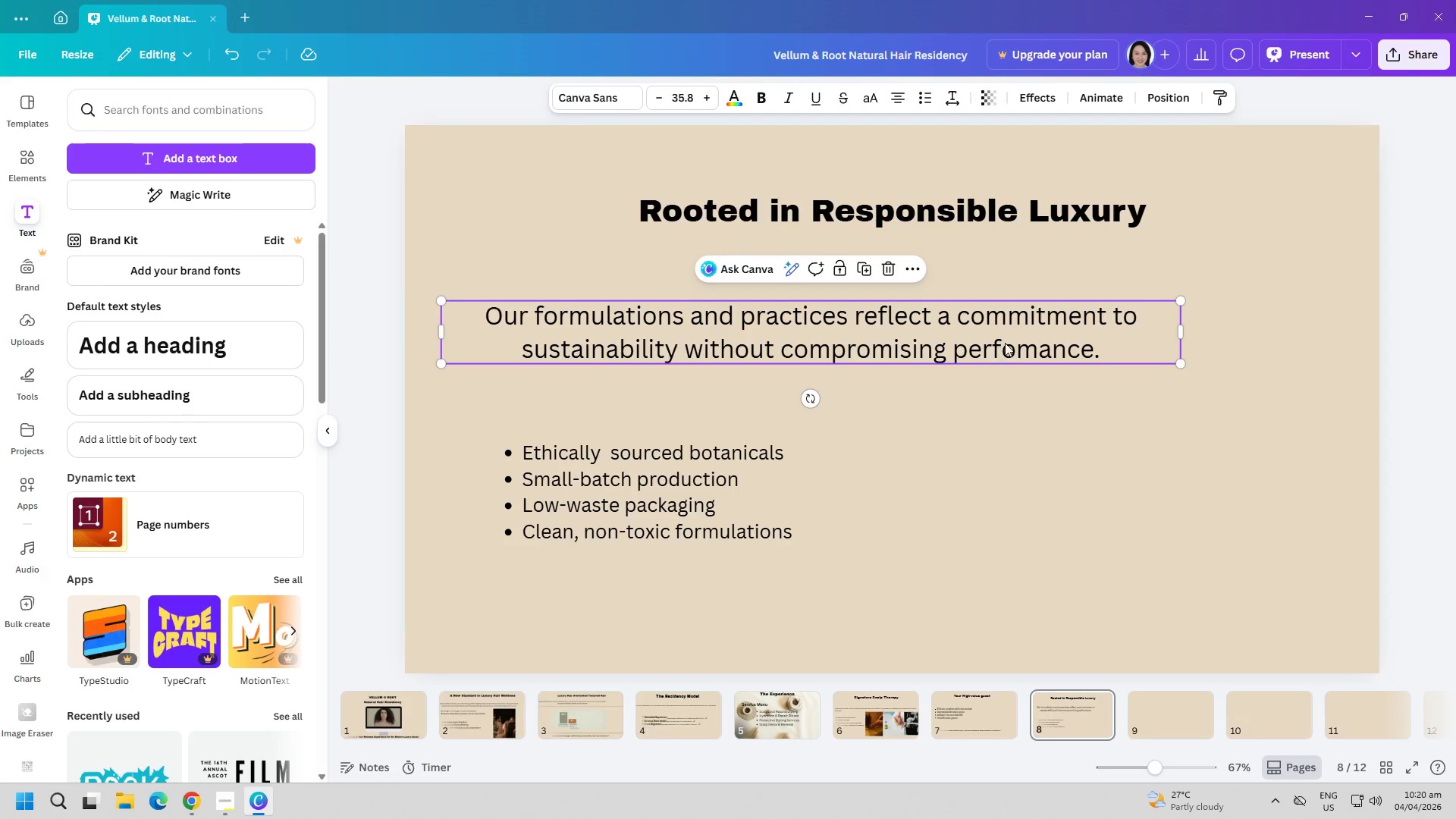 
left_click_drag(start_coordinate=[1008, 340], to_coordinate=[1029, 359])
 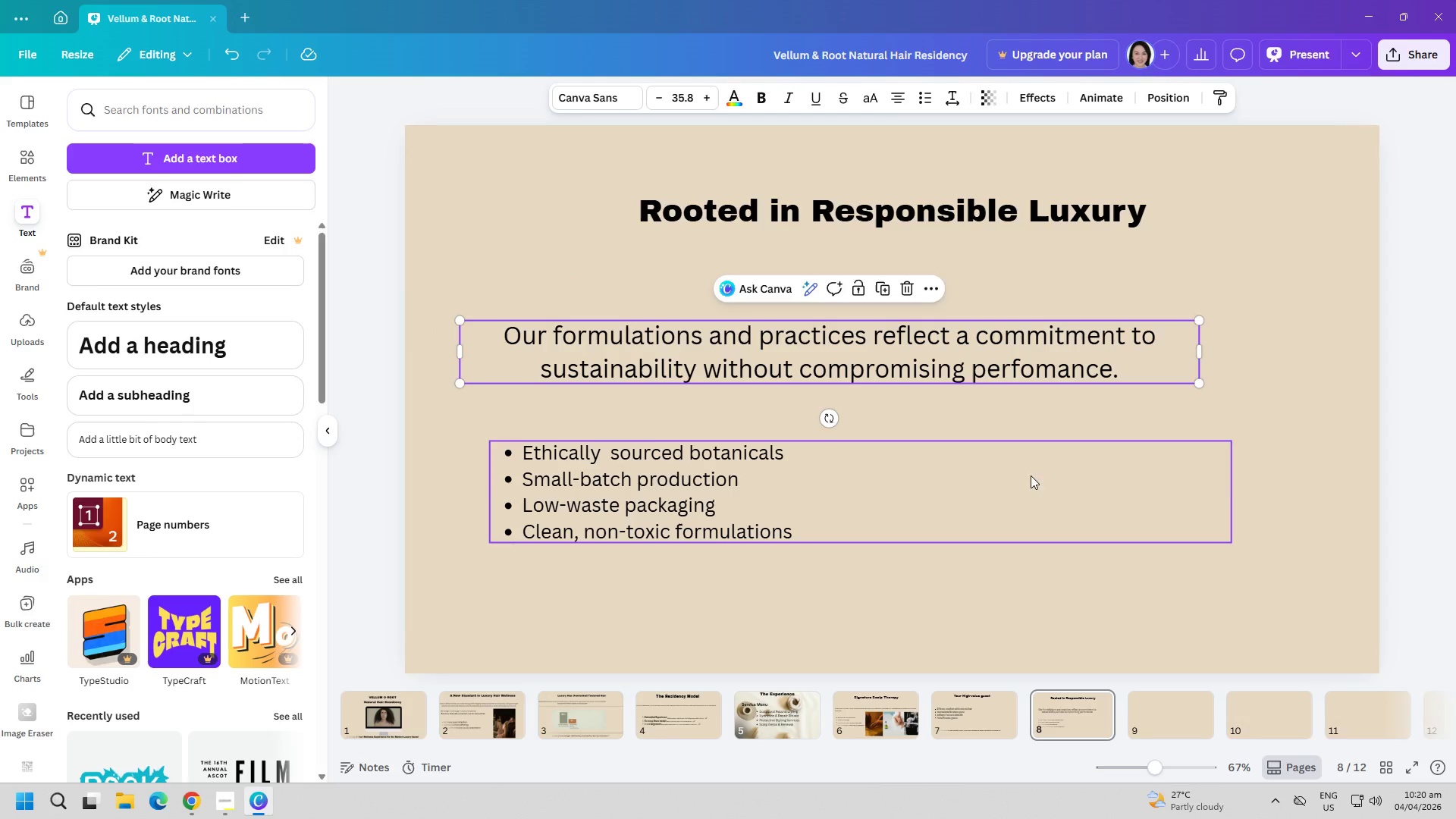 
left_click([1046, 503])
 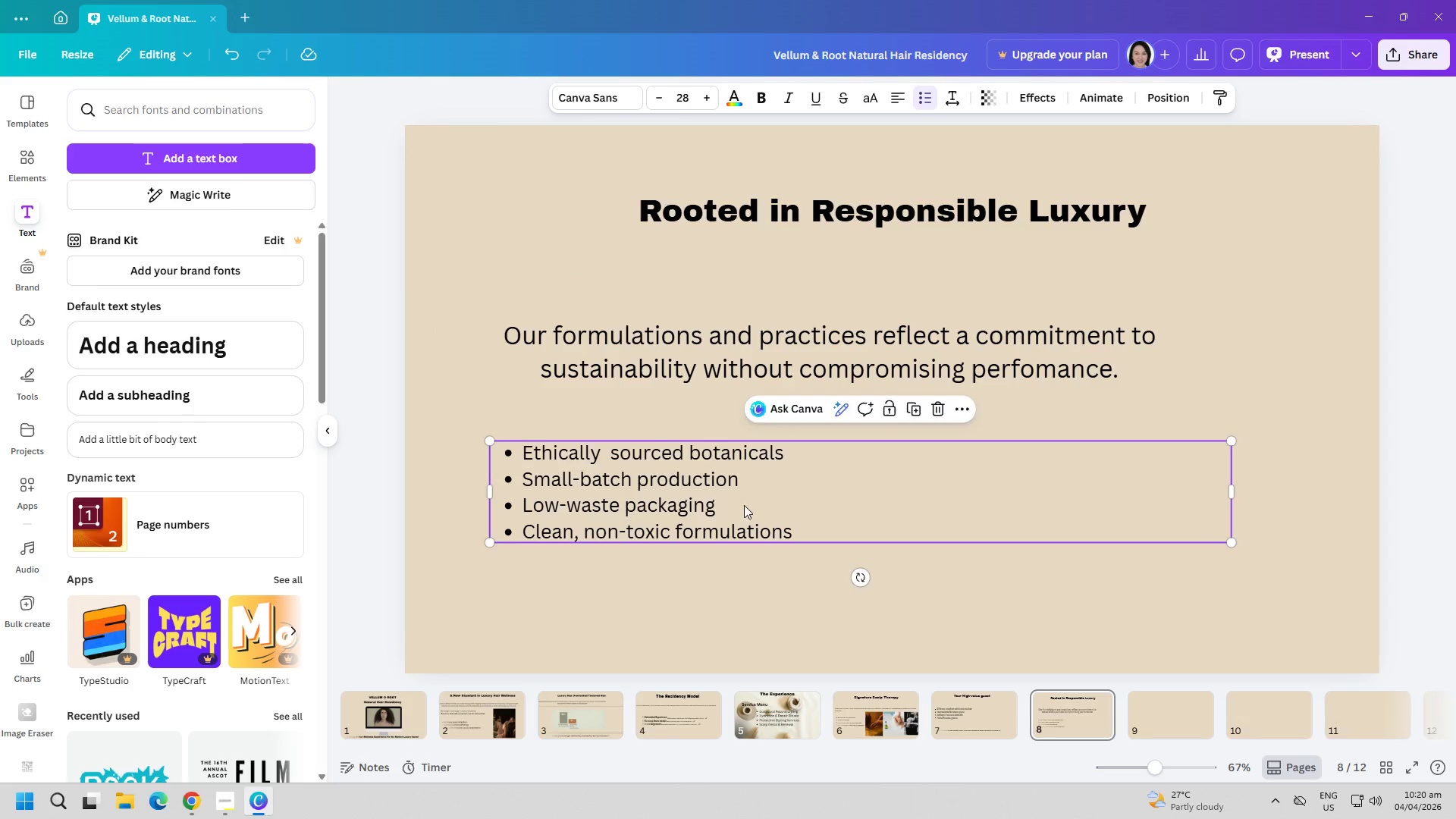 
left_click_drag(start_coordinate=[719, 513], to_coordinate=[761, 542])
 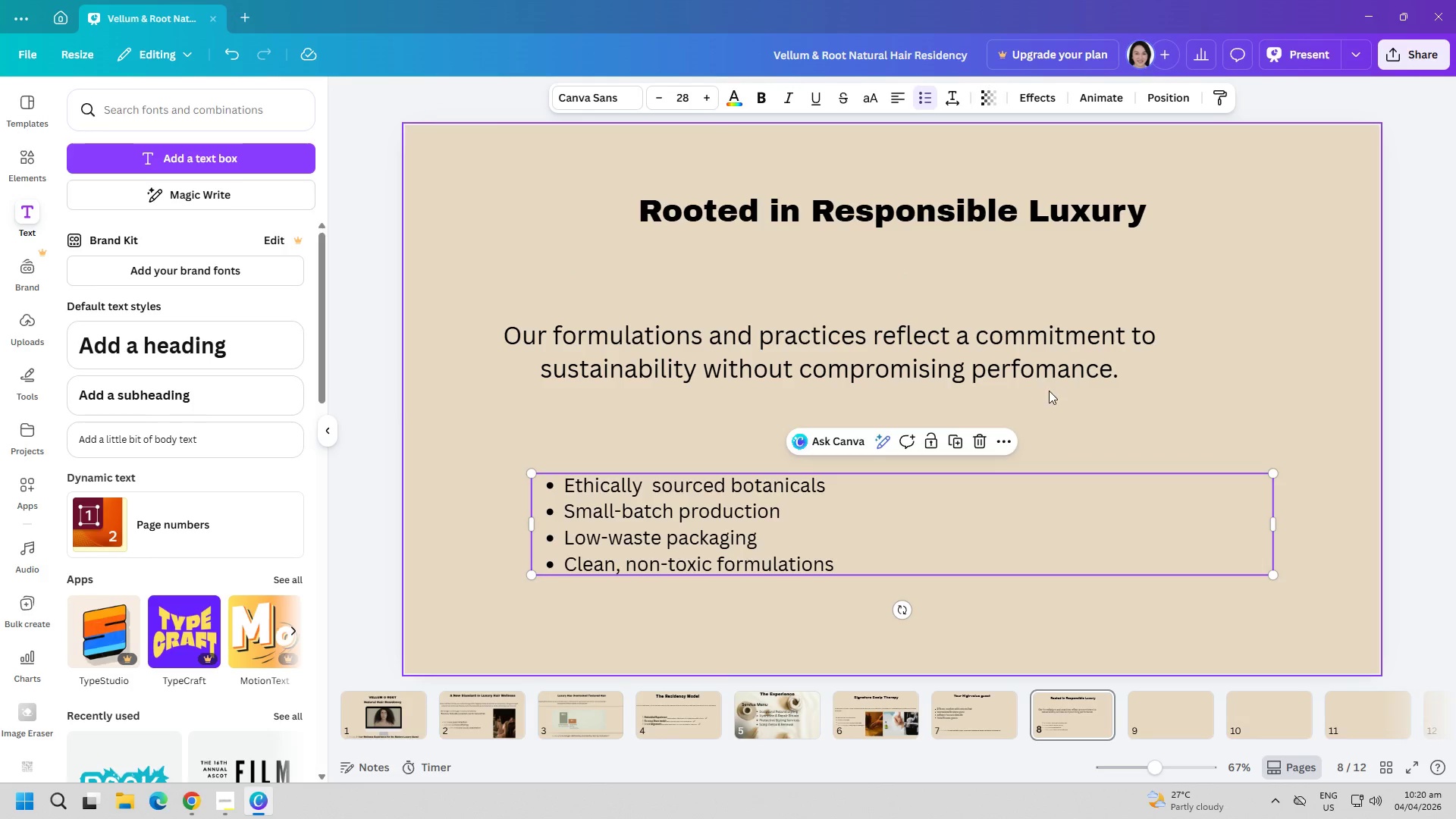 
left_click([1049, 391])
 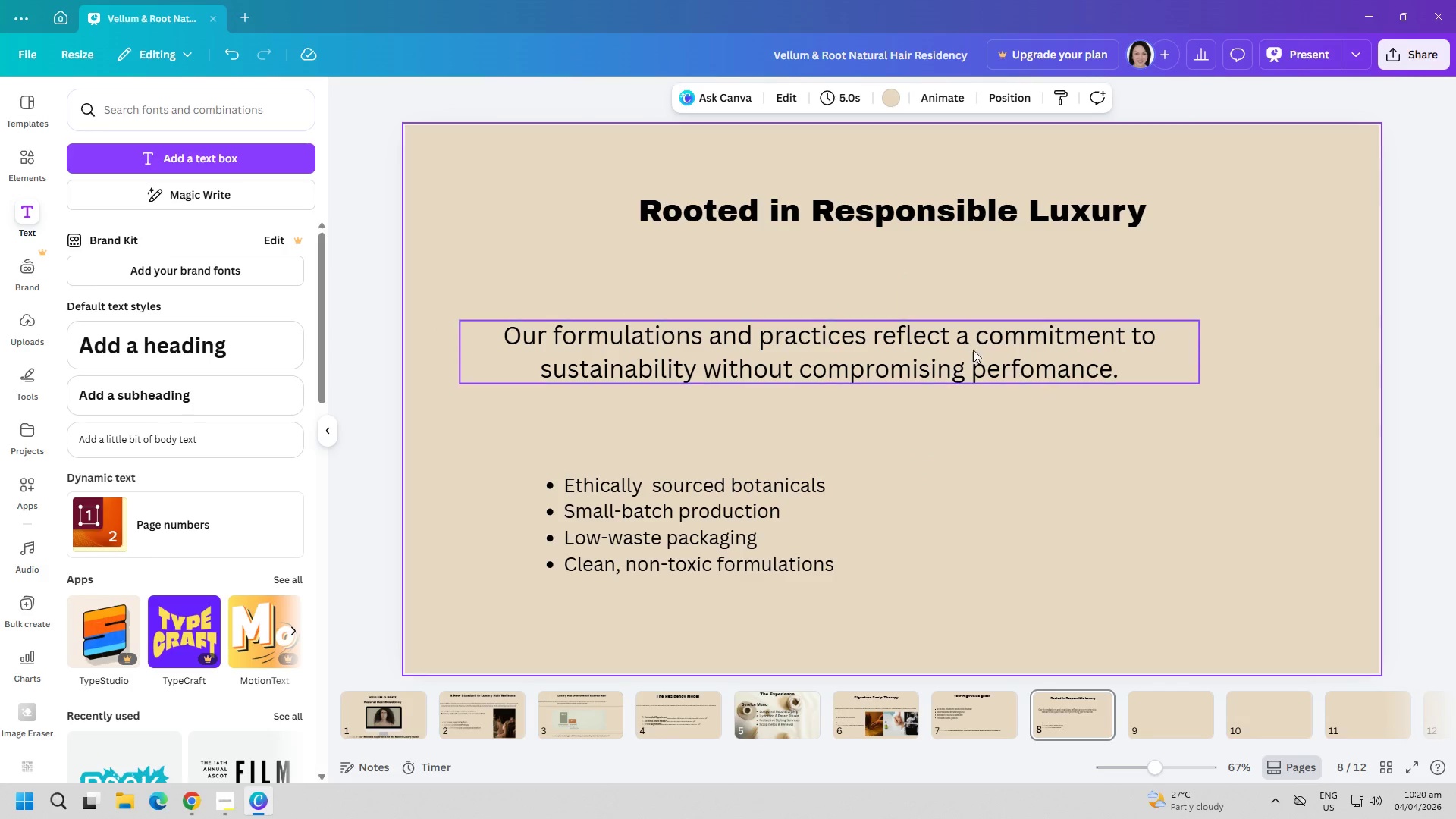 
left_click_drag(start_coordinate=[968, 348], to_coordinate=[968, 340])
 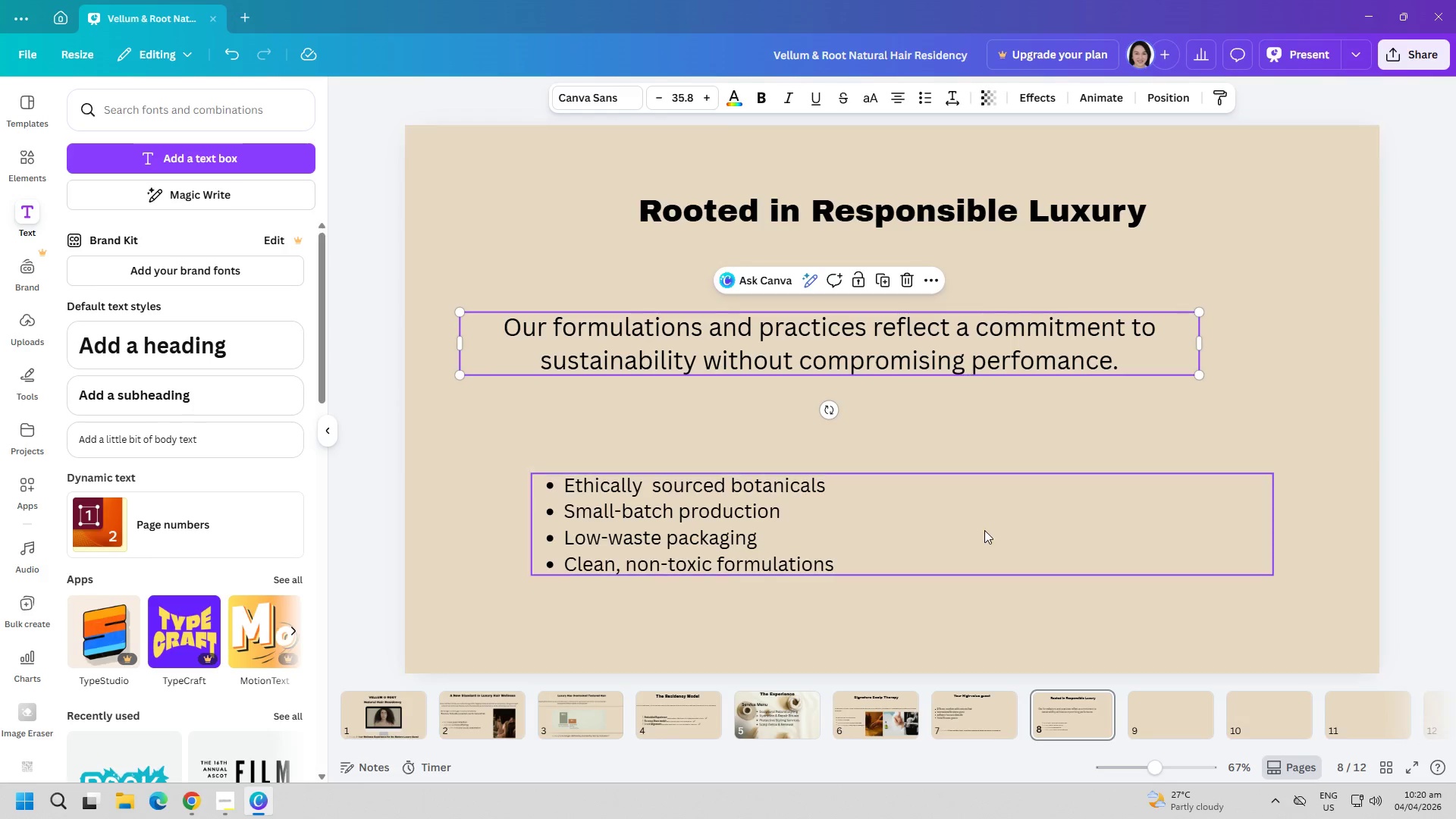 
left_click([986, 530])
 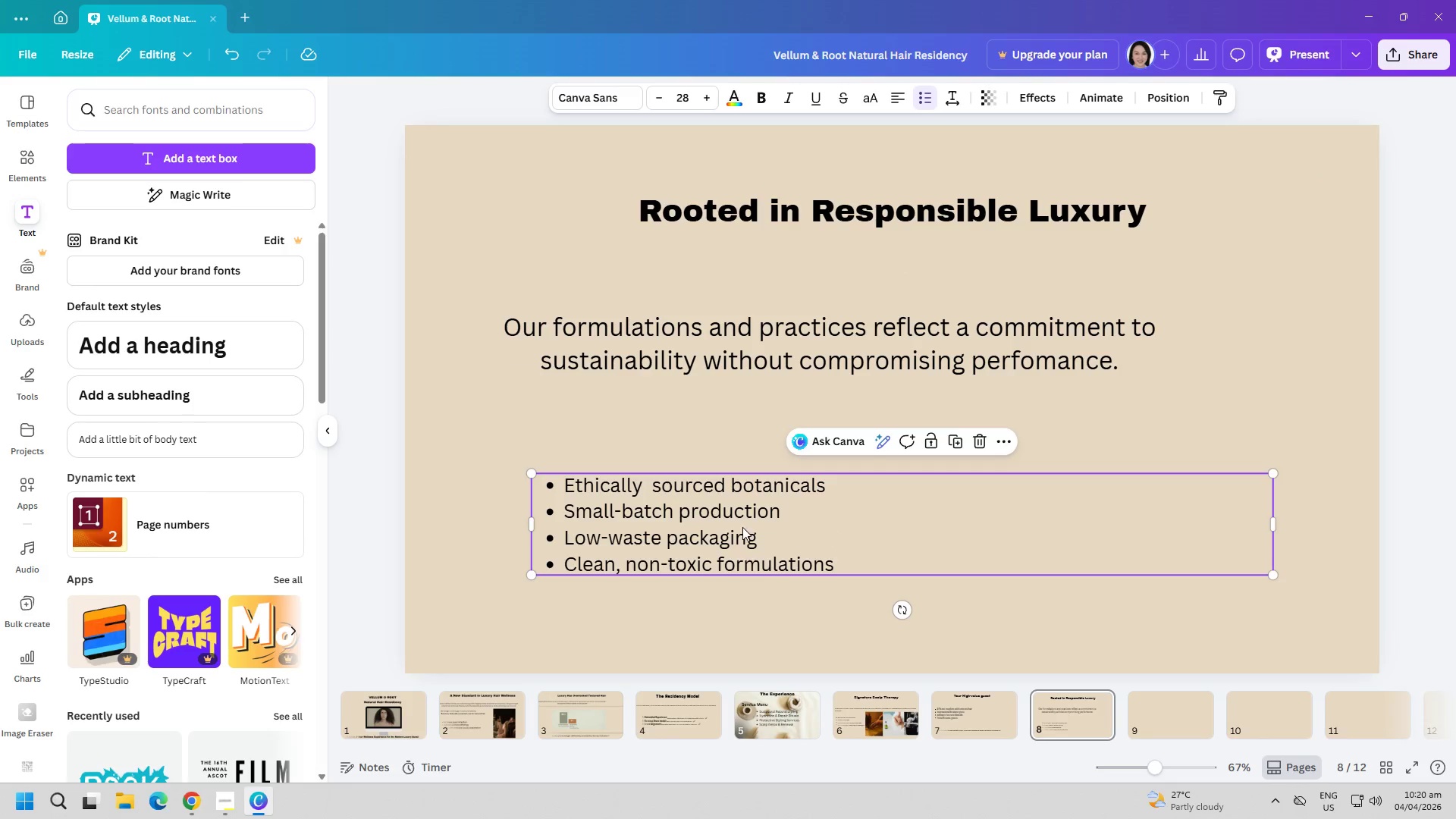 
left_click_drag(start_coordinate=[742, 527], to_coordinate=[748, 509])
 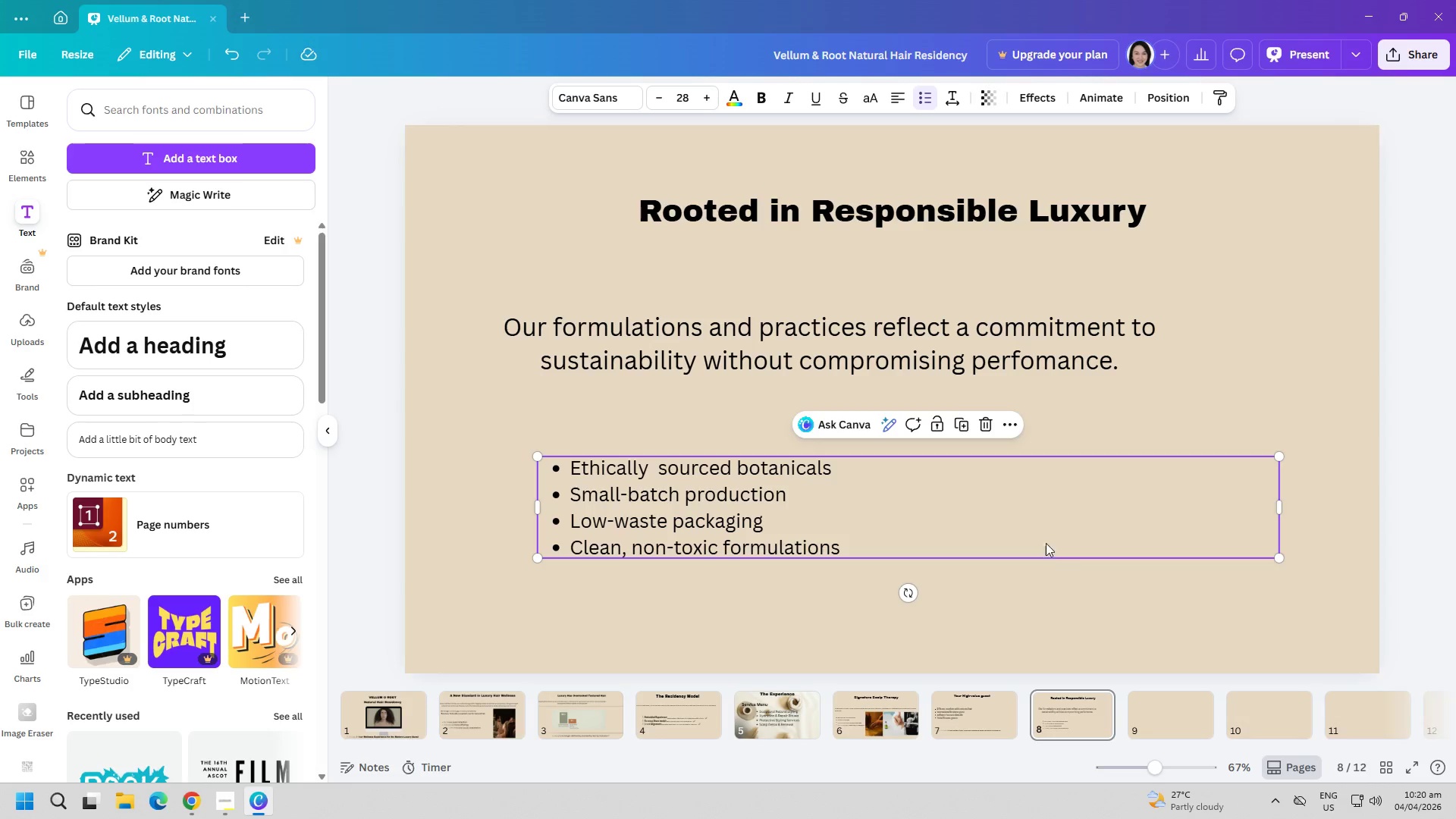 
left_click([1043, 532])
 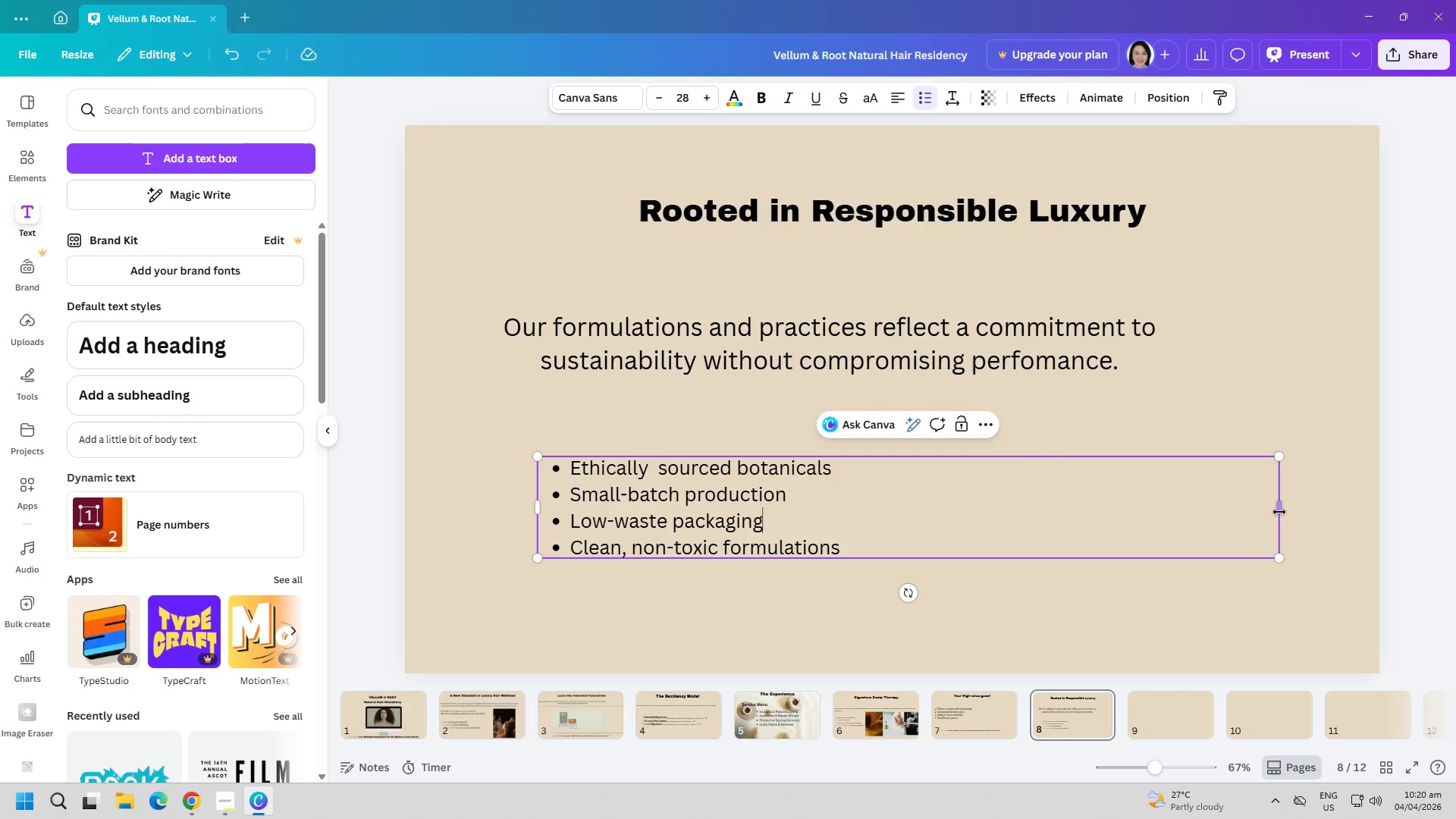 
left_click_drag(start_coordinate=[1279, 512], to_coordinate=[1232, 507])
 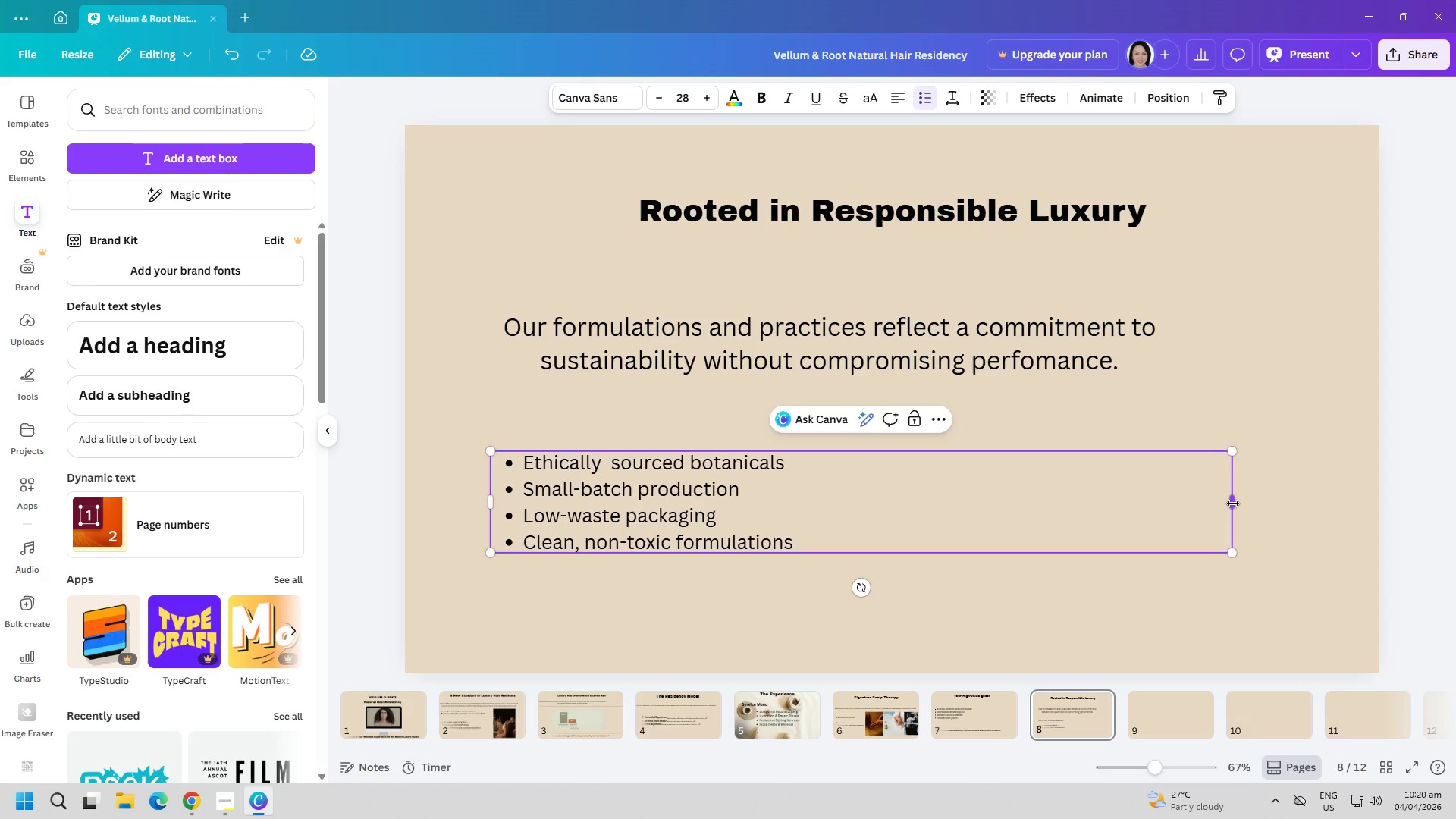 
left_click_drag(start_coordinate=[1233, 502], to_coordinate=[857, 497])
 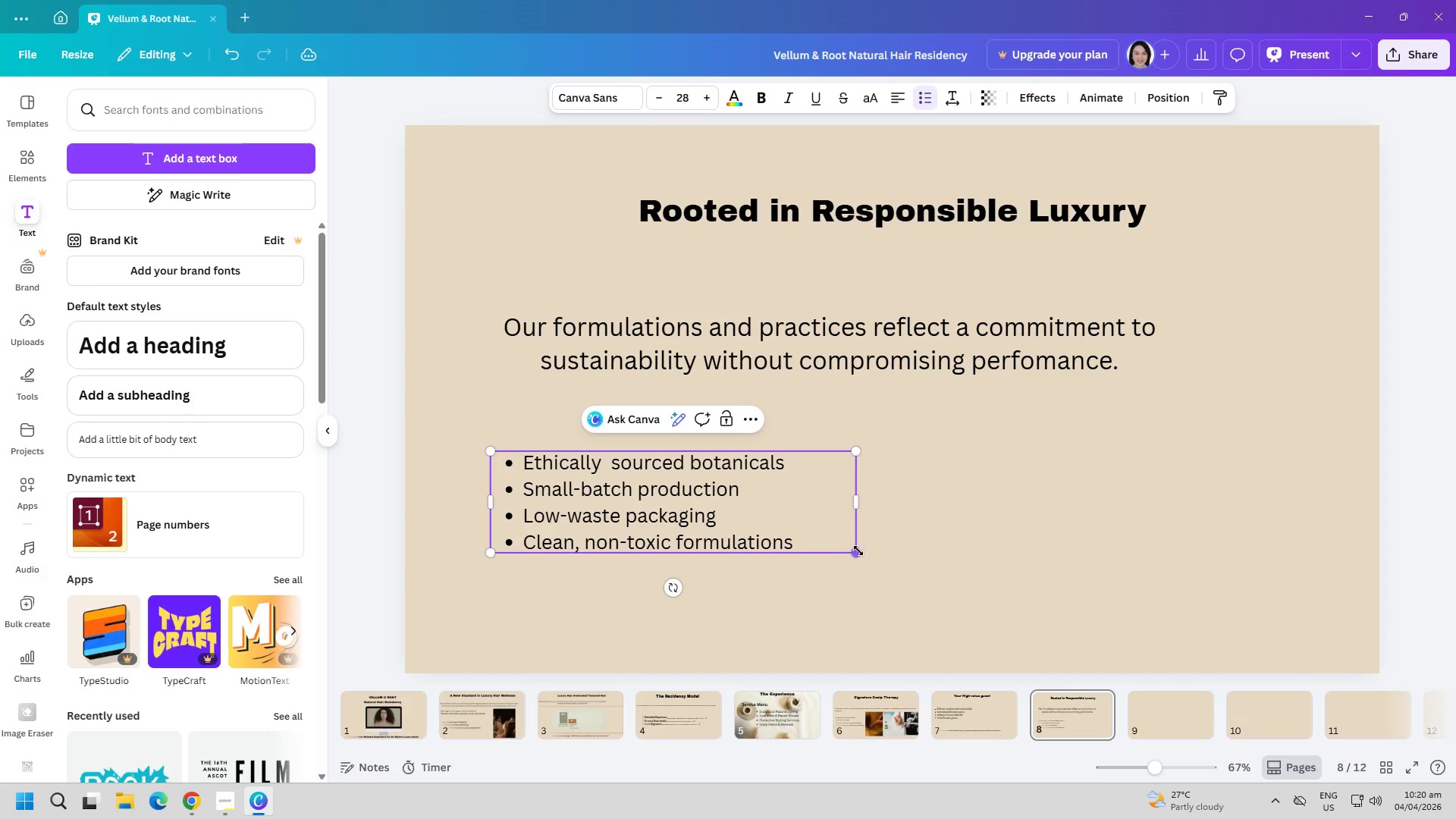 
left_click_drag(start_coordinate=[857, 551], to_coordinate=[924, 573])
 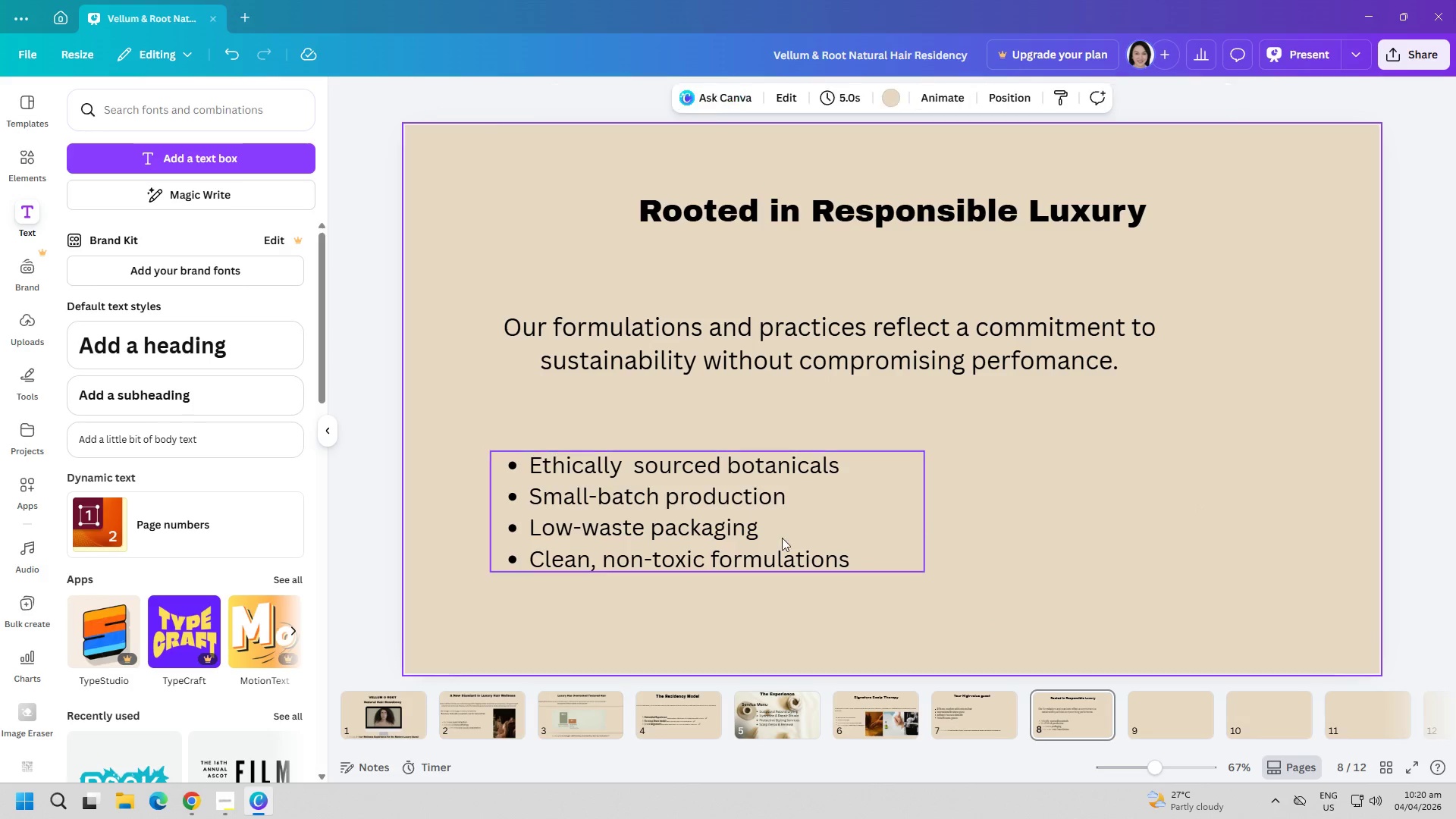 
left_click_drag(start_coordinate=[714, 520], to_coordinate=[788, 519])
 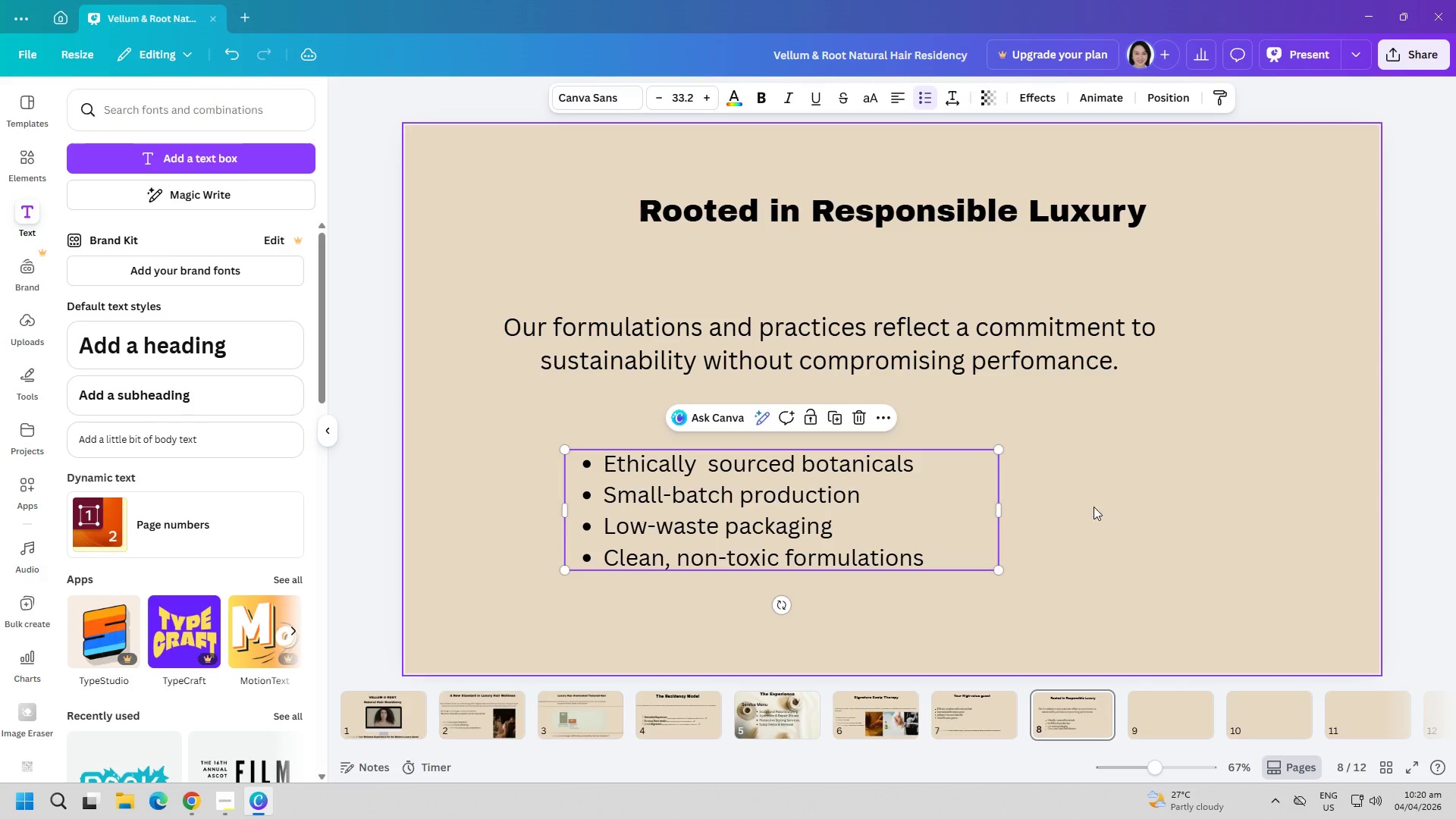 
left_click_drag(start_coordinate=[1169, 505], to_coordinate=[1133, 510])
 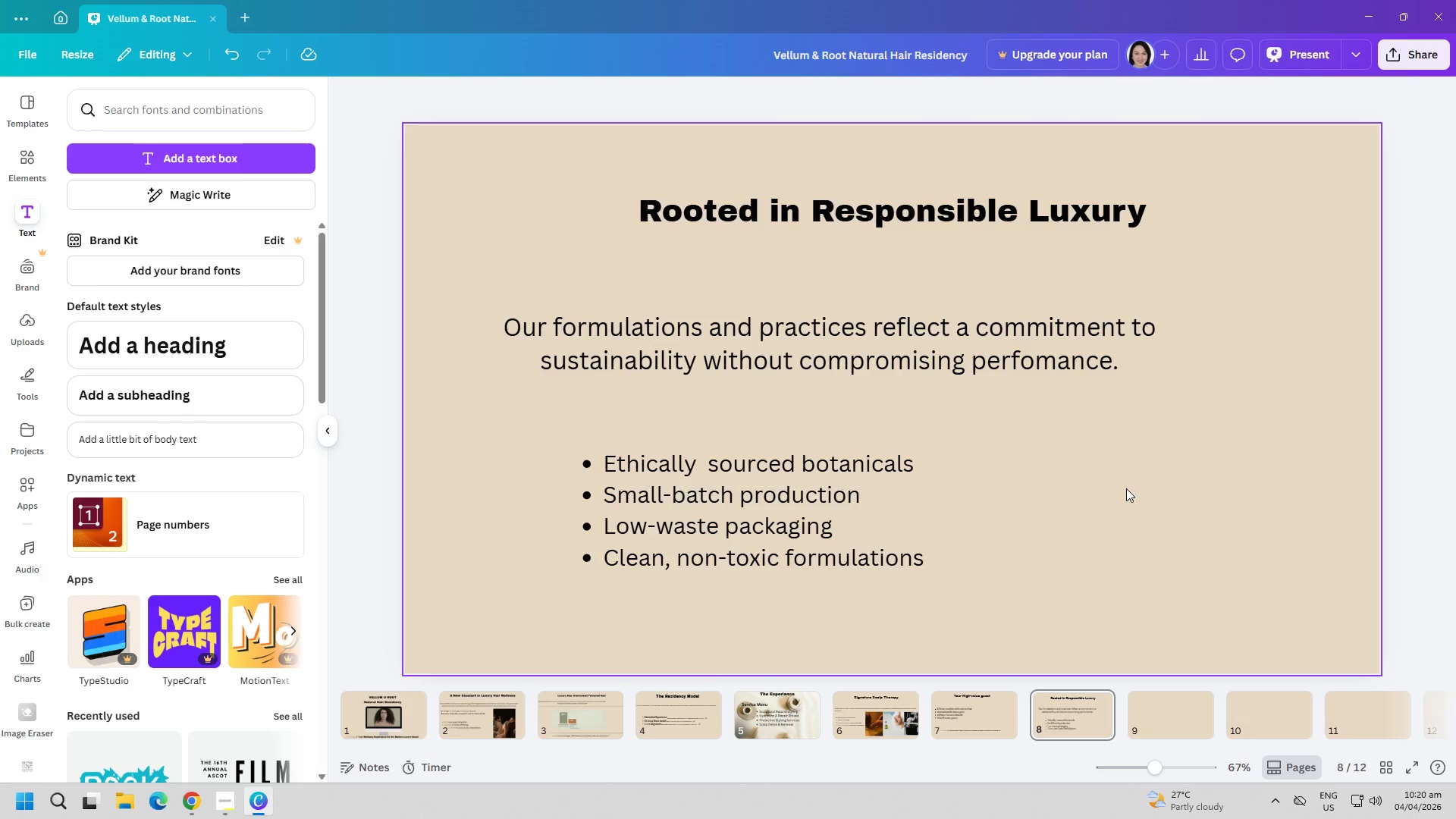 
wait(6.06)
 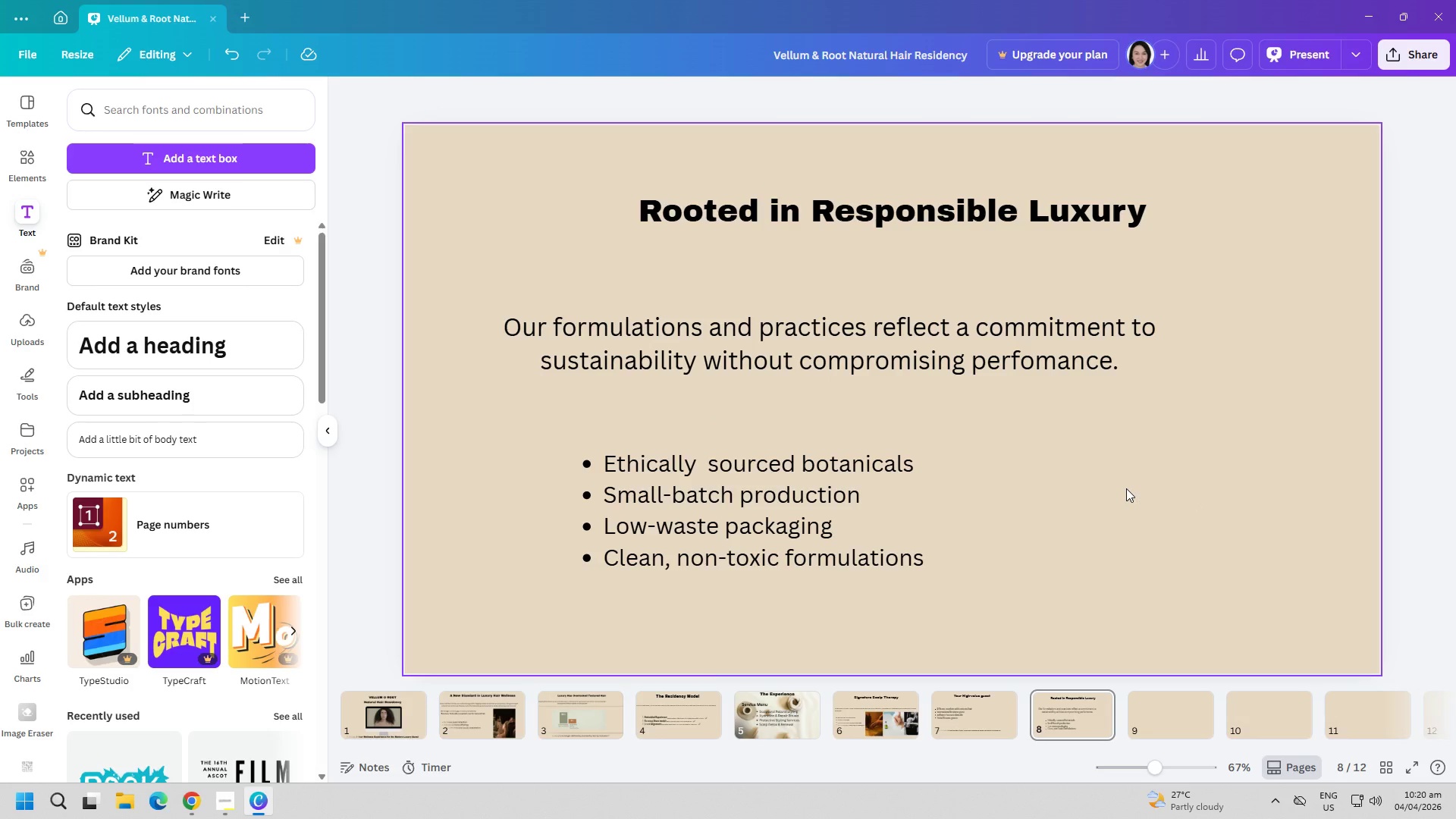 
left_click([1192, 745])
 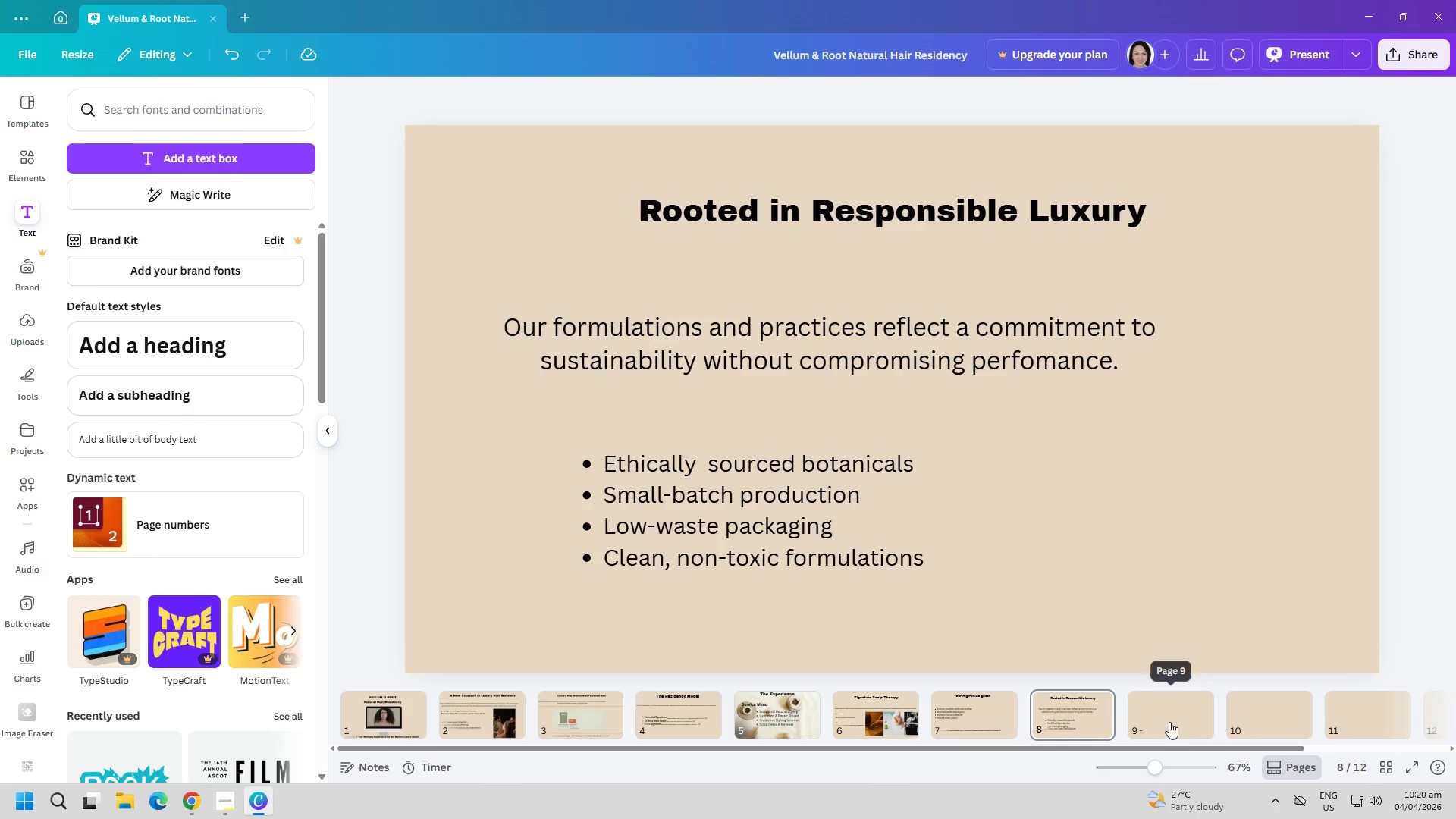 
left_click([1166, 718])
 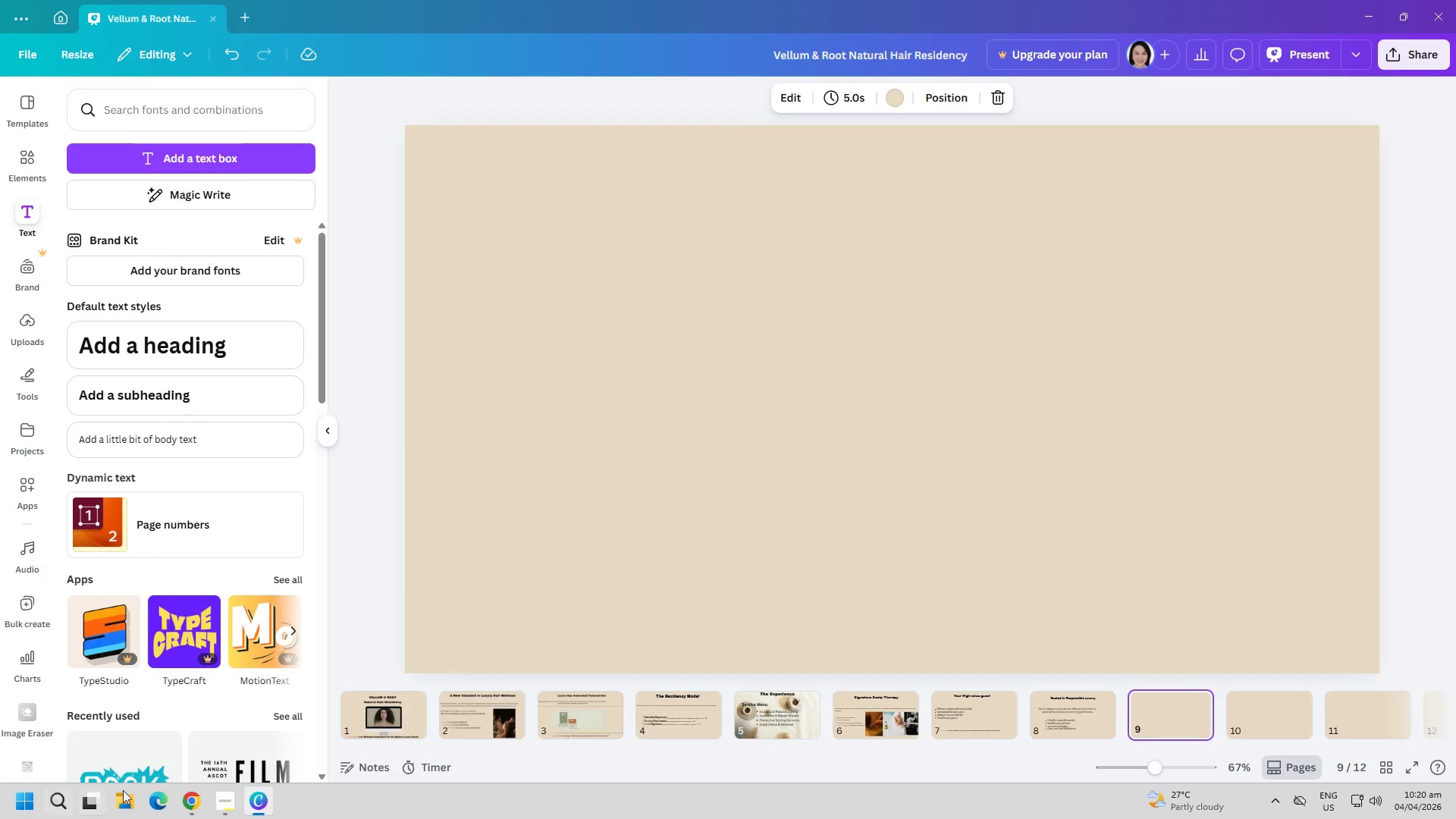 
left_click([223, 791])